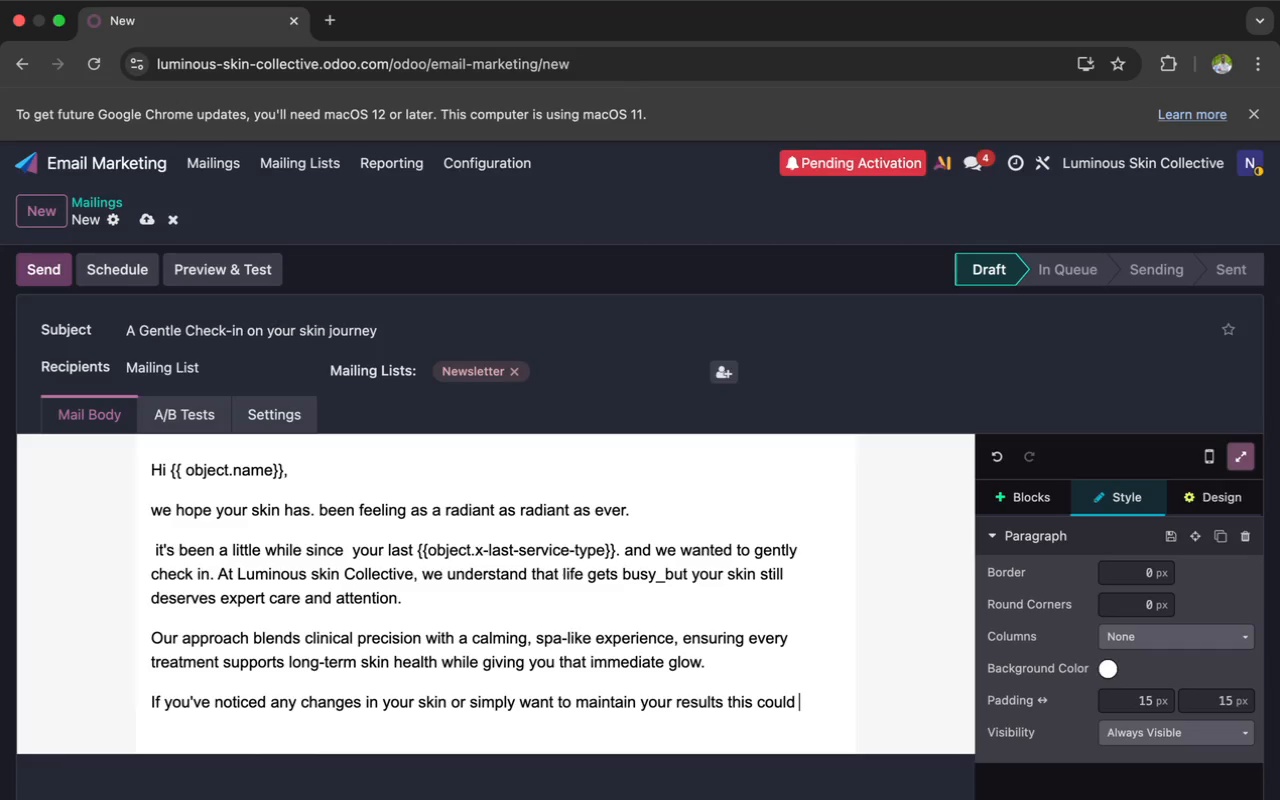 
type(be )
 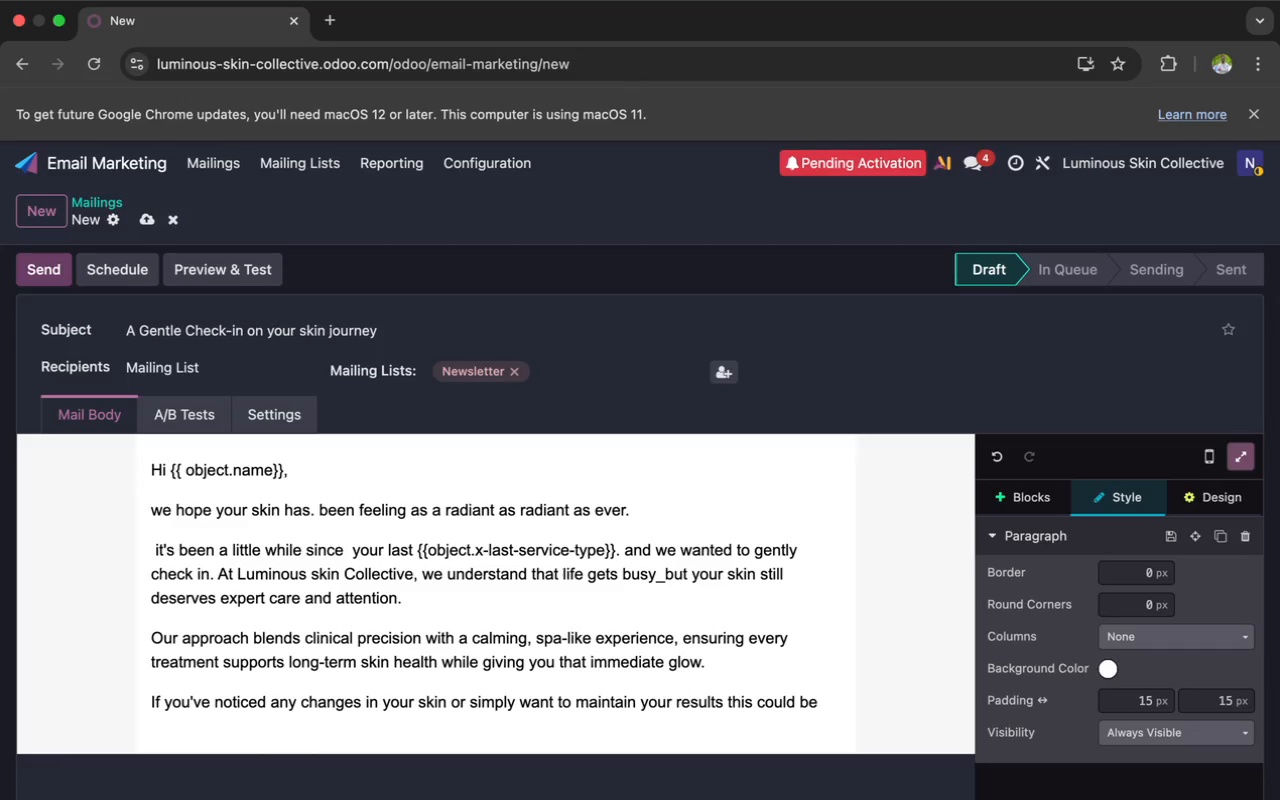 
type(the)
 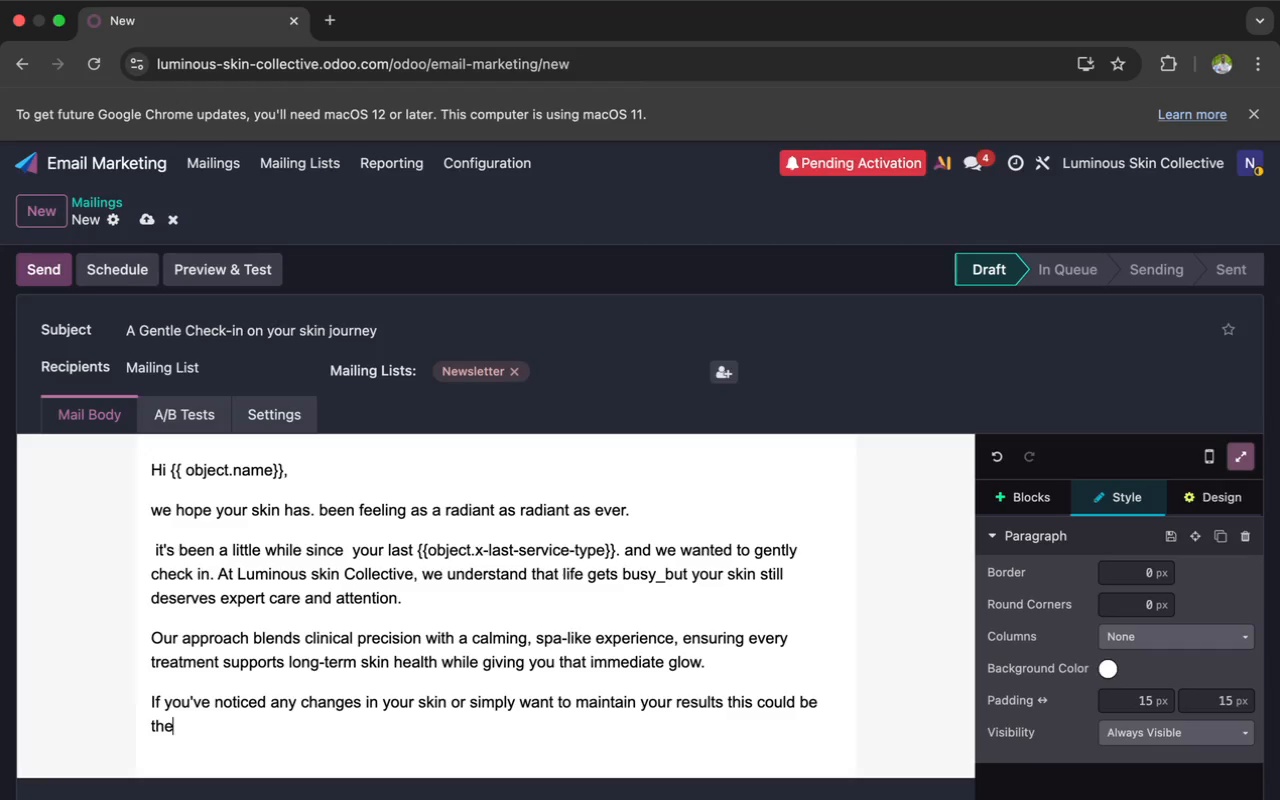 
type( per)
 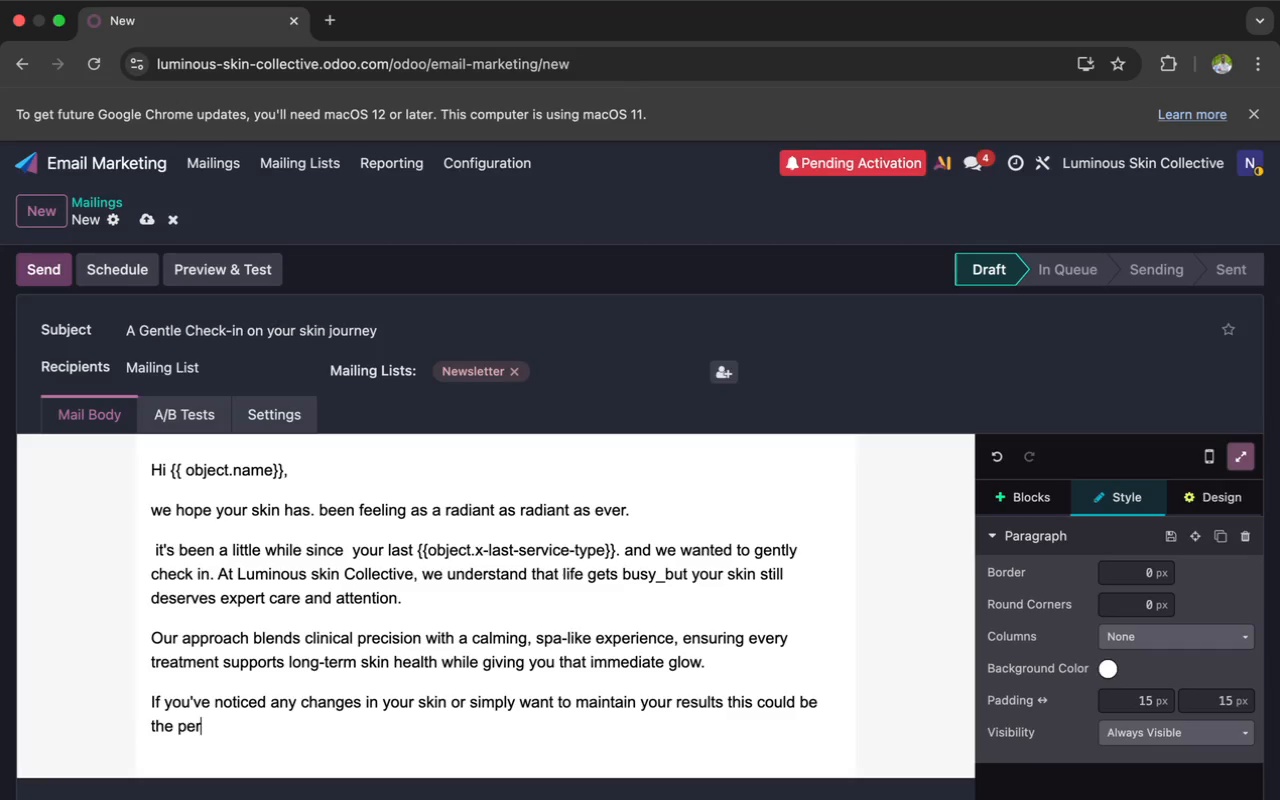 
type(fece)
 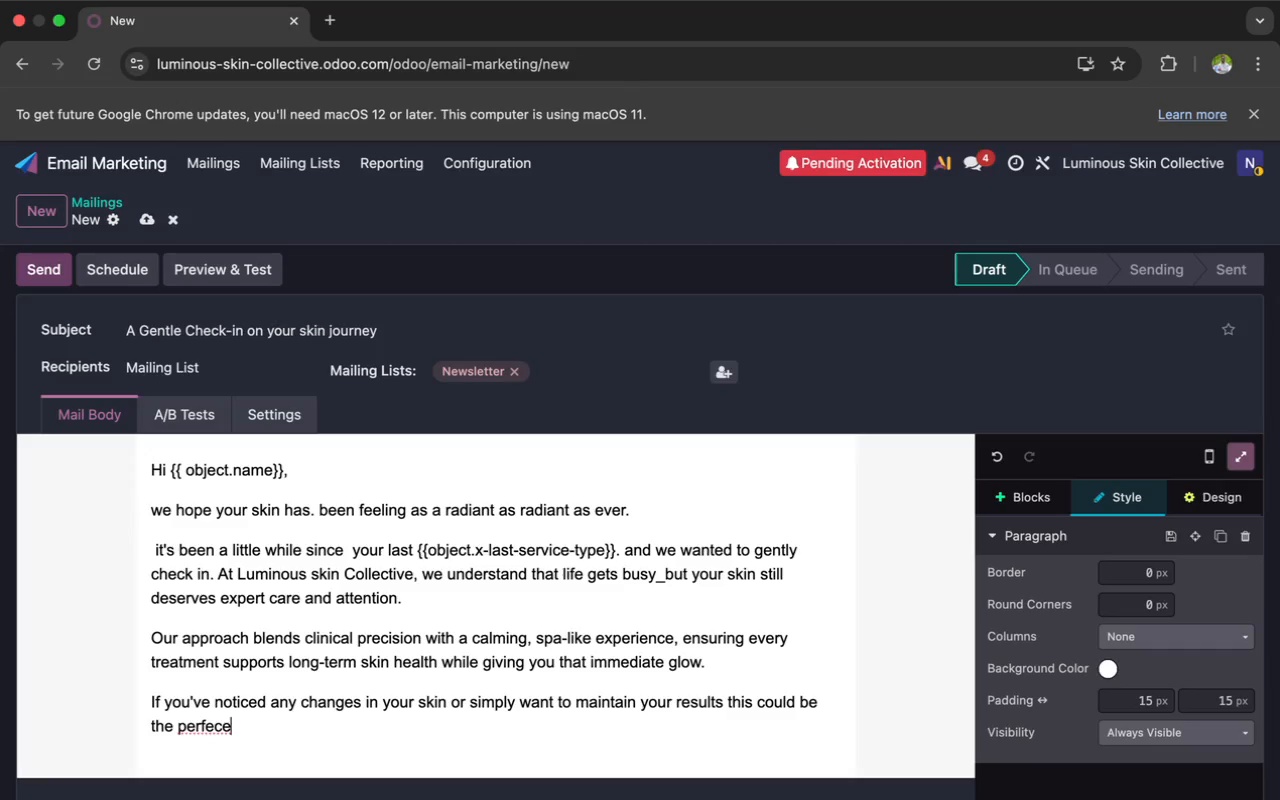 
wait(8.74)
 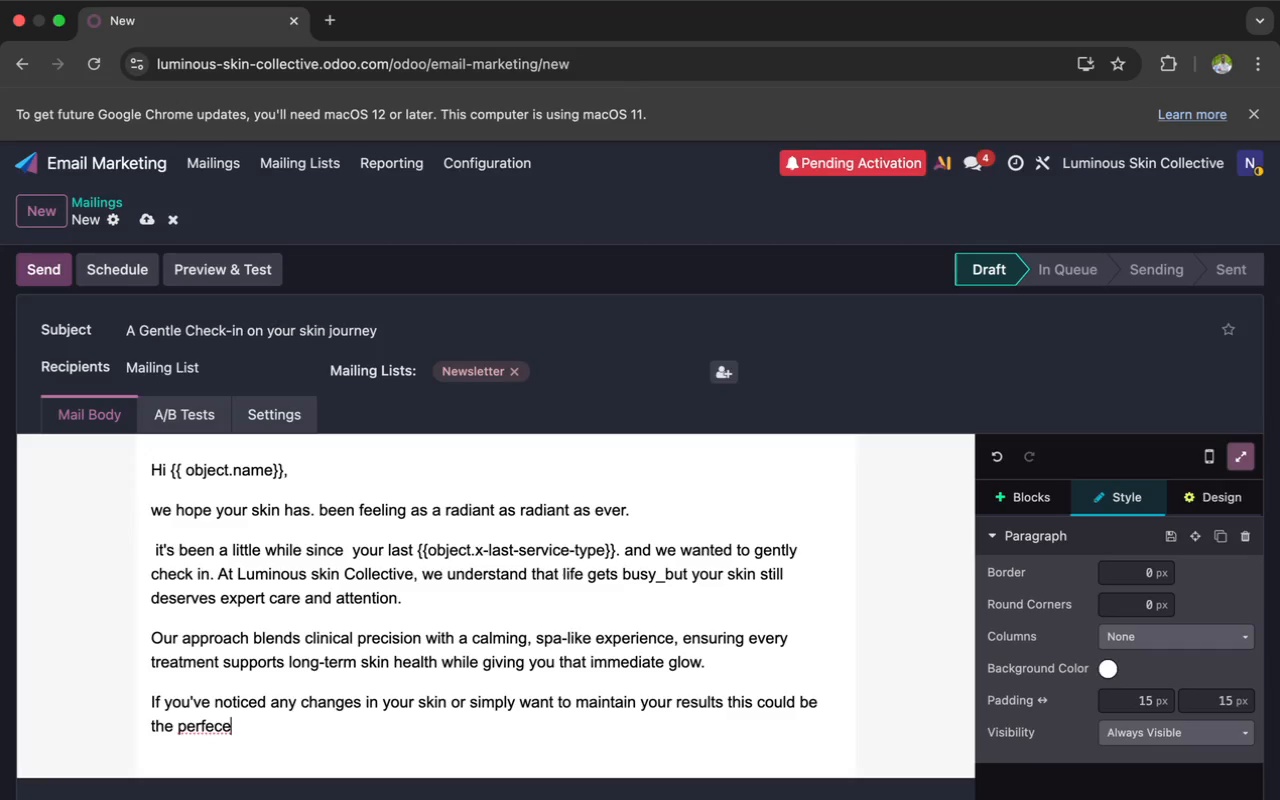 
key(Backspace)
type(t time to reco)
 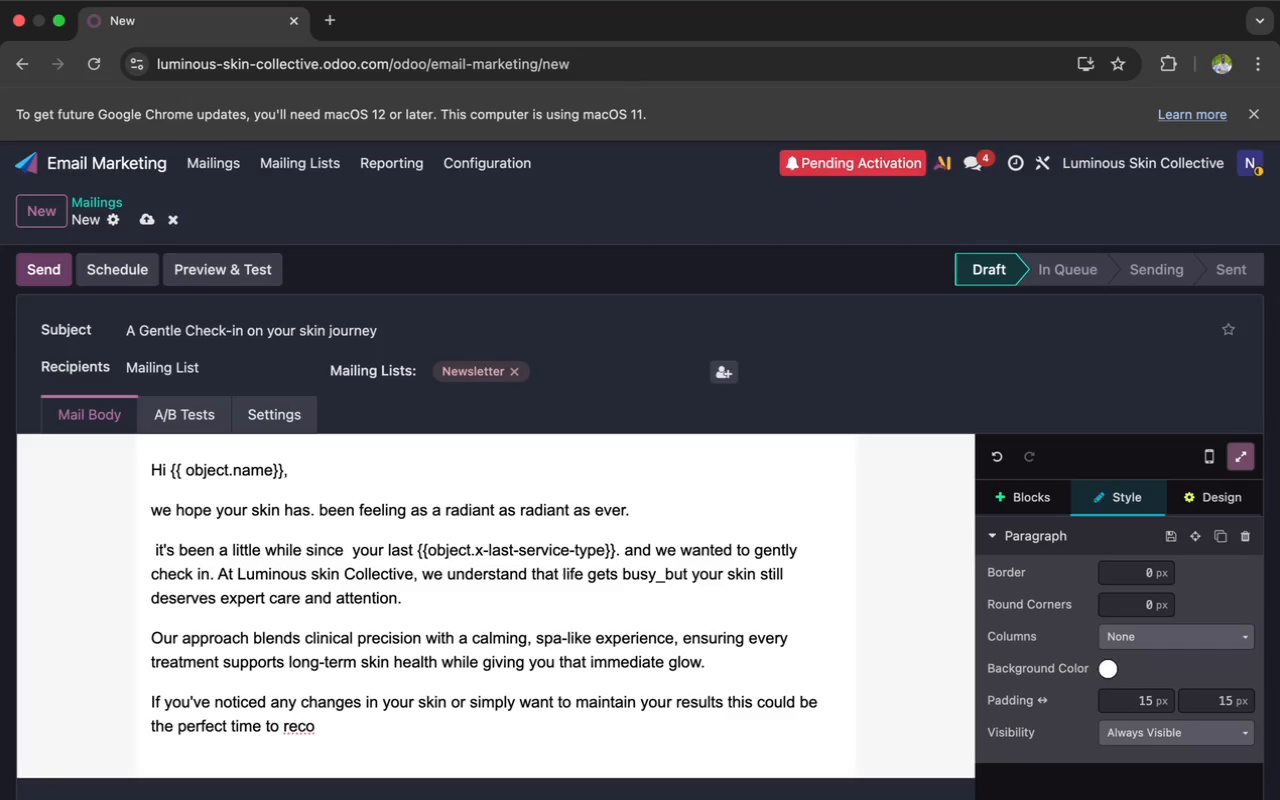 
type(nne)
 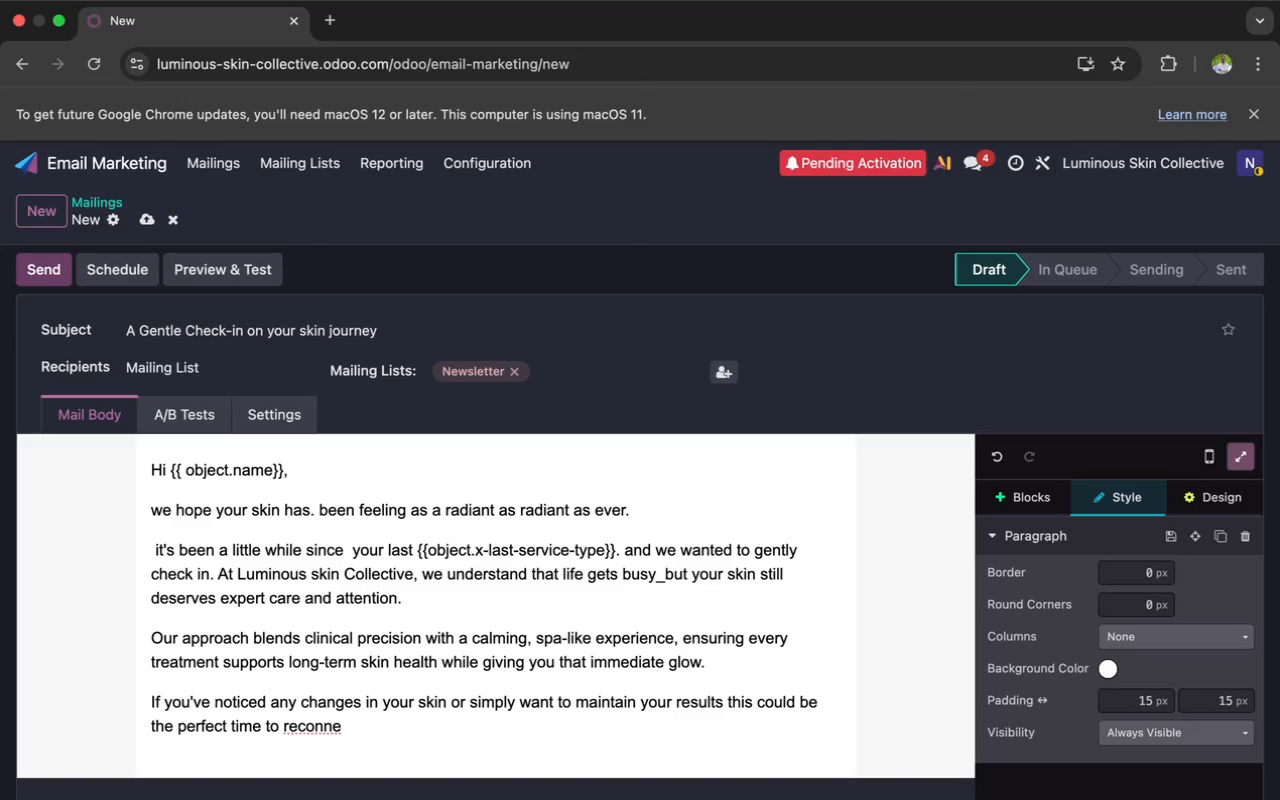 
type(ct )
 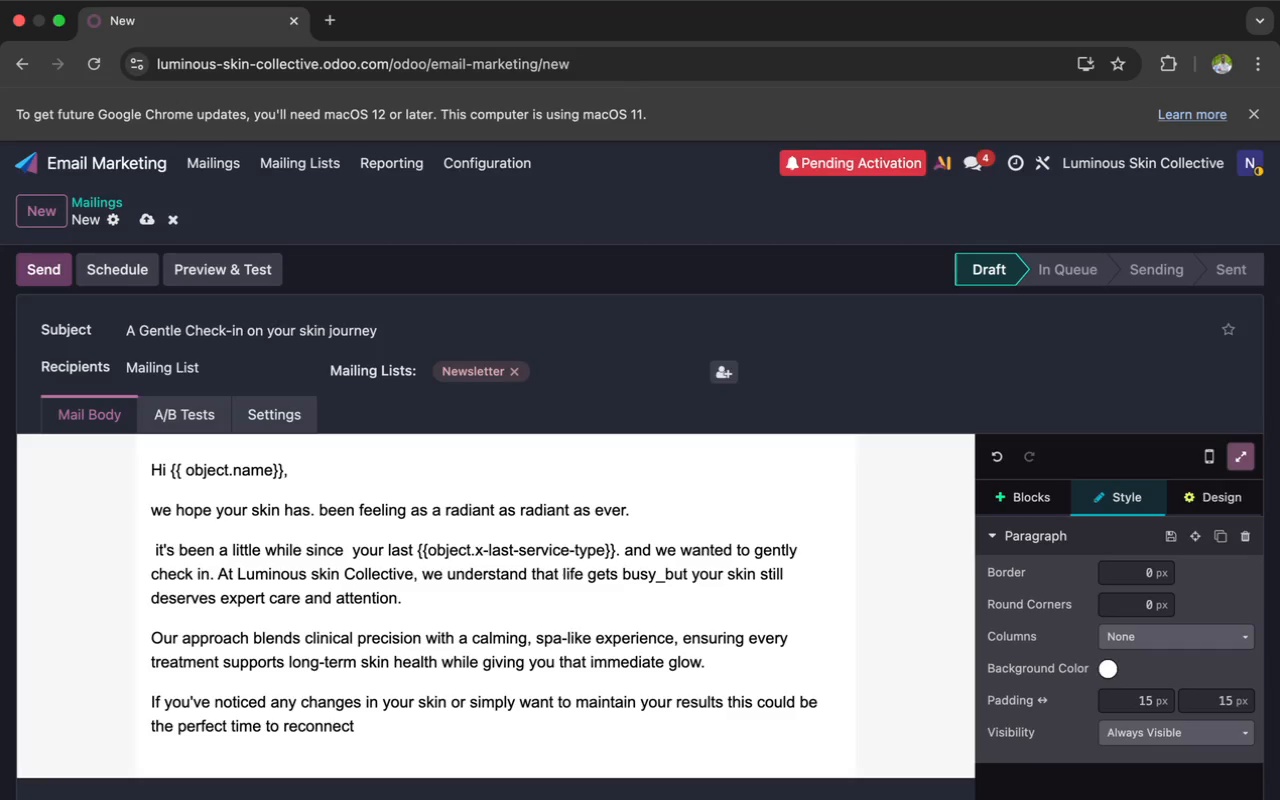 
type(wi)
 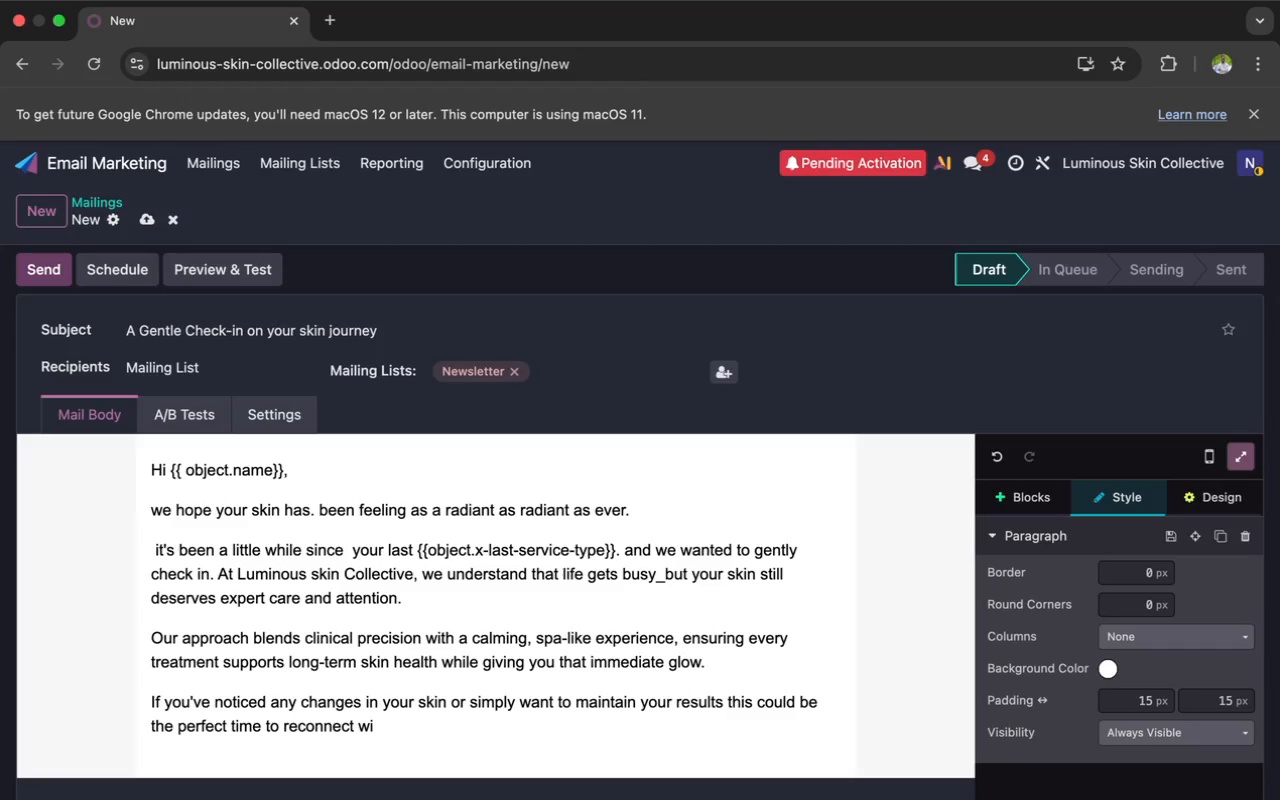 
wait(6.68)
 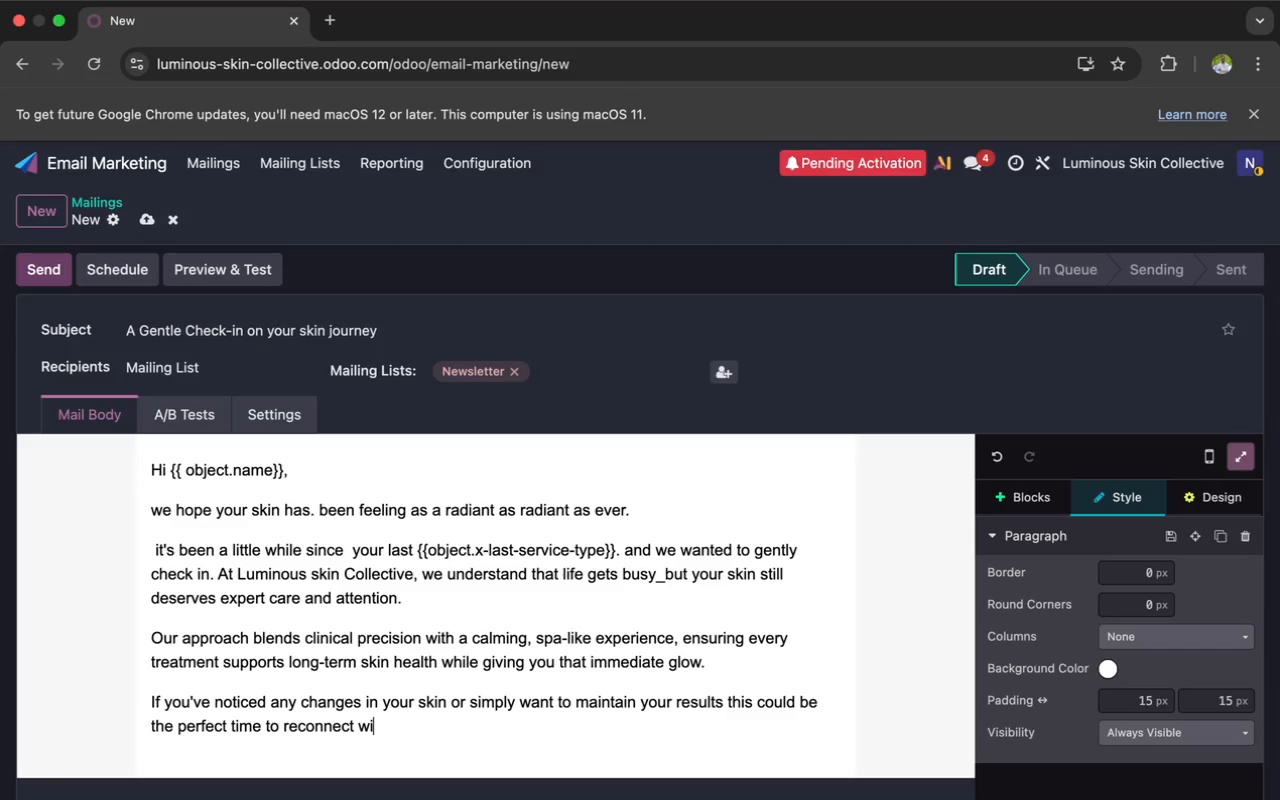 
type(th youe)
key(Backspace)
type(r per)
 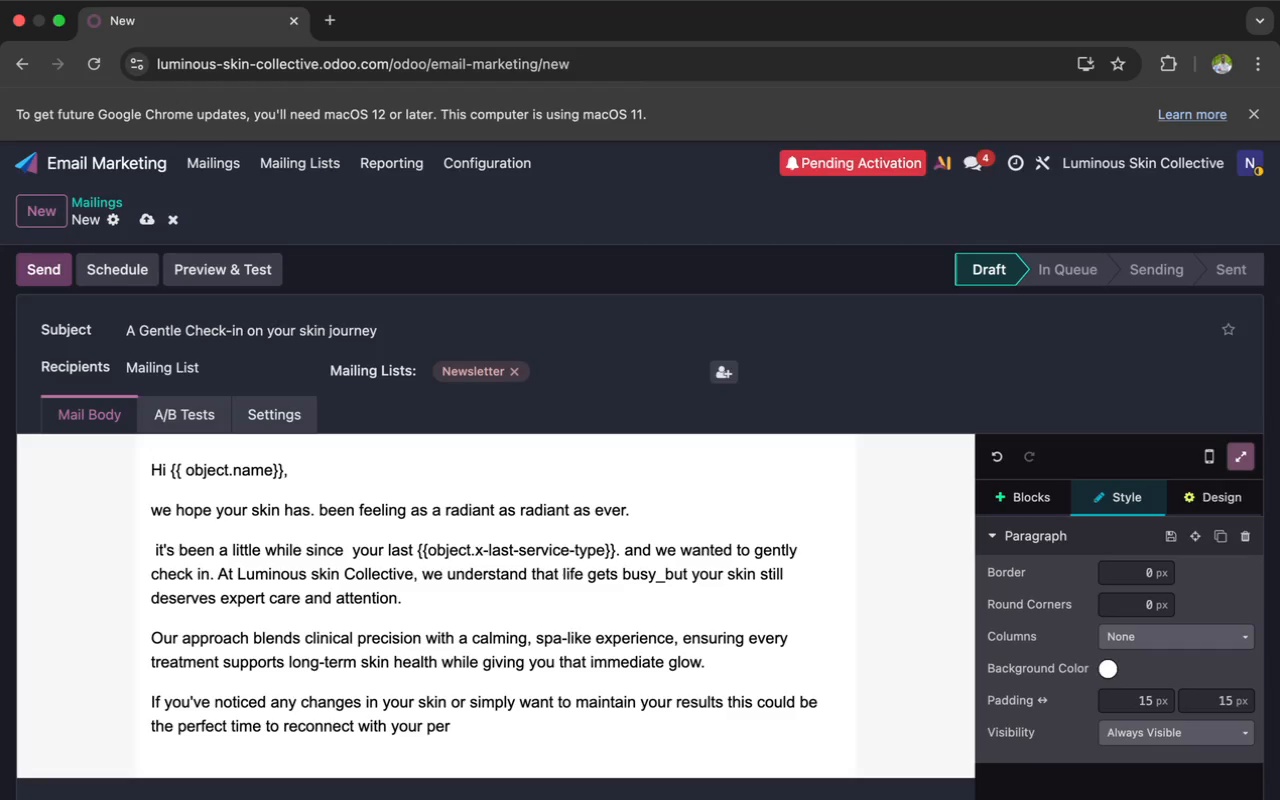 
wait(7.87)
 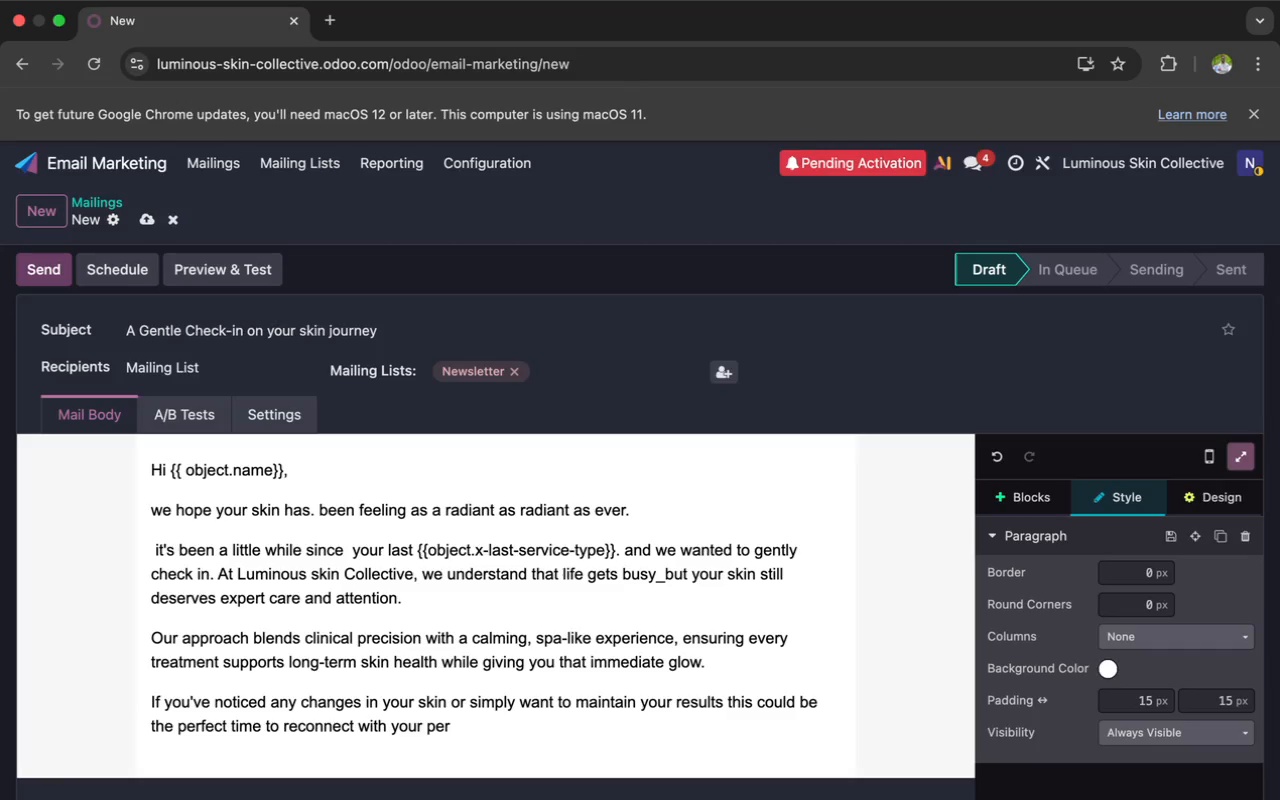 
type(sona)
 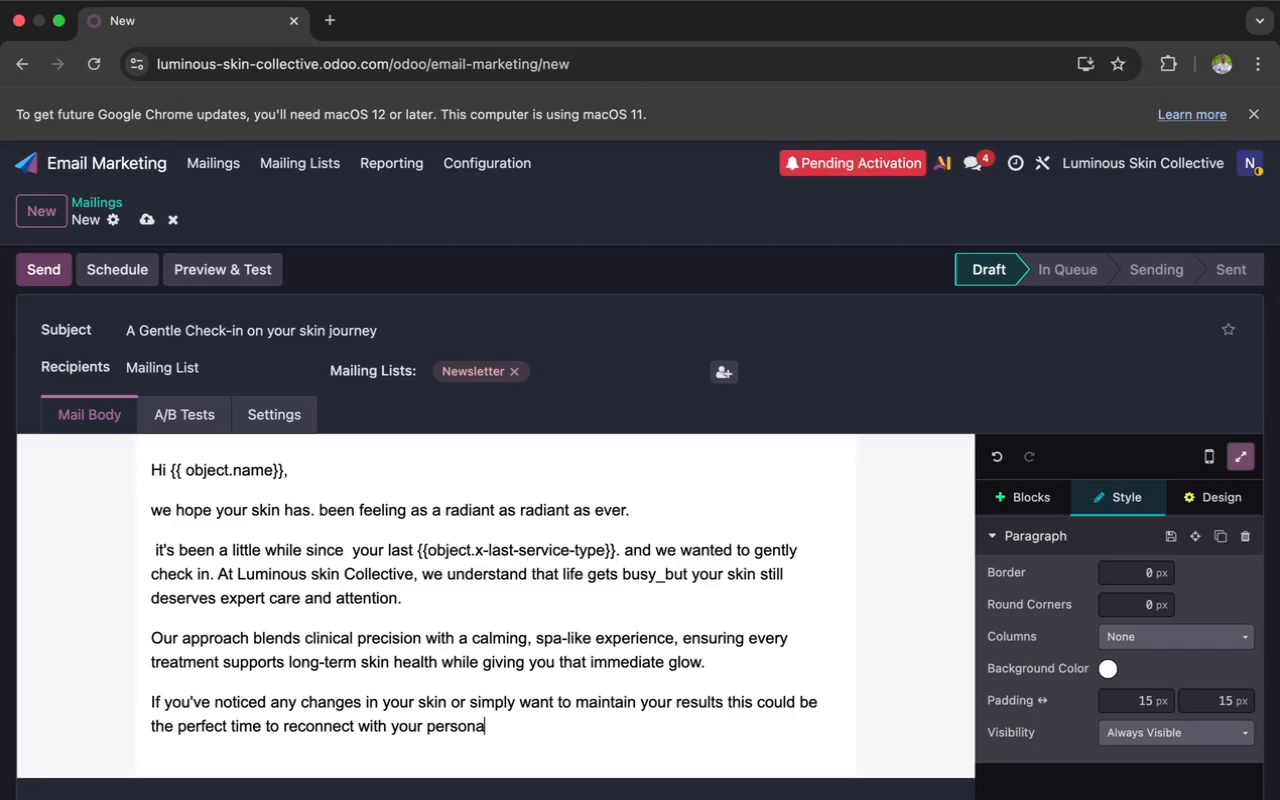 
type(li)
 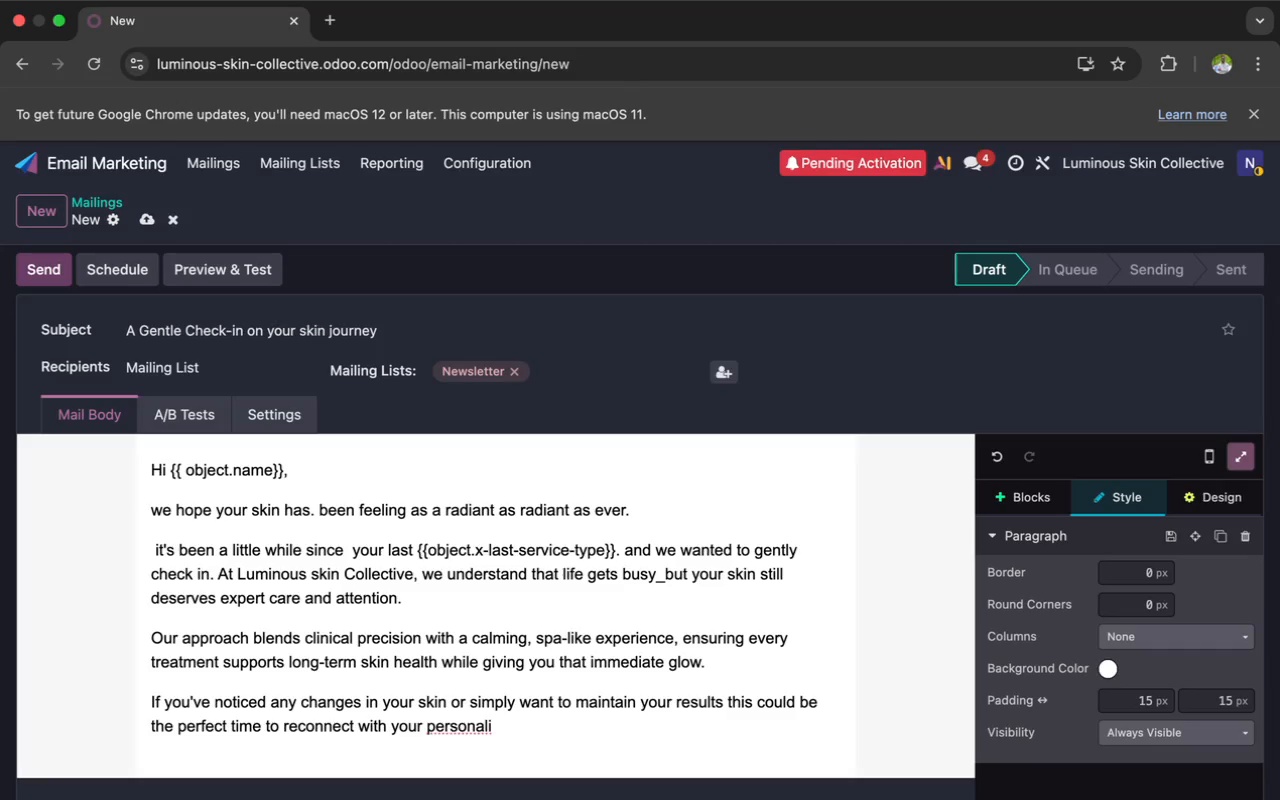 
wait(20.09)
 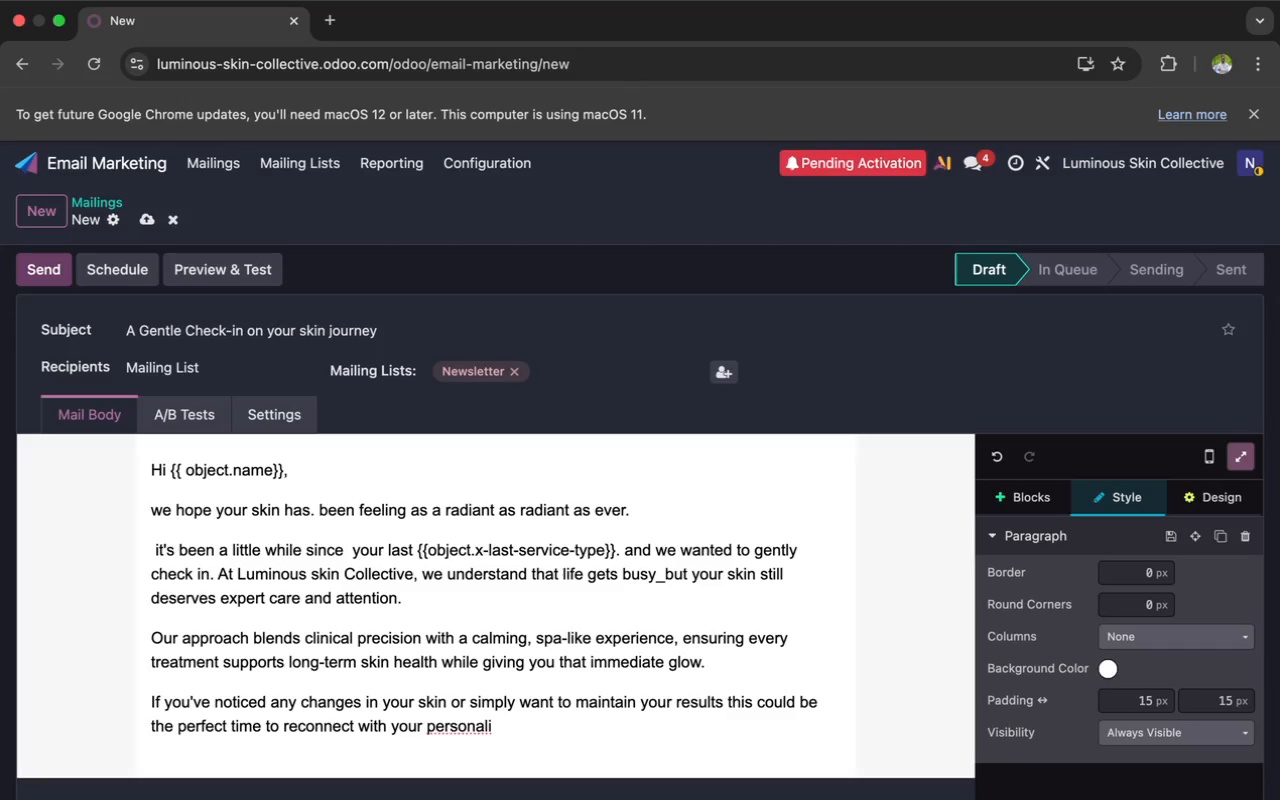 
type(zed)
 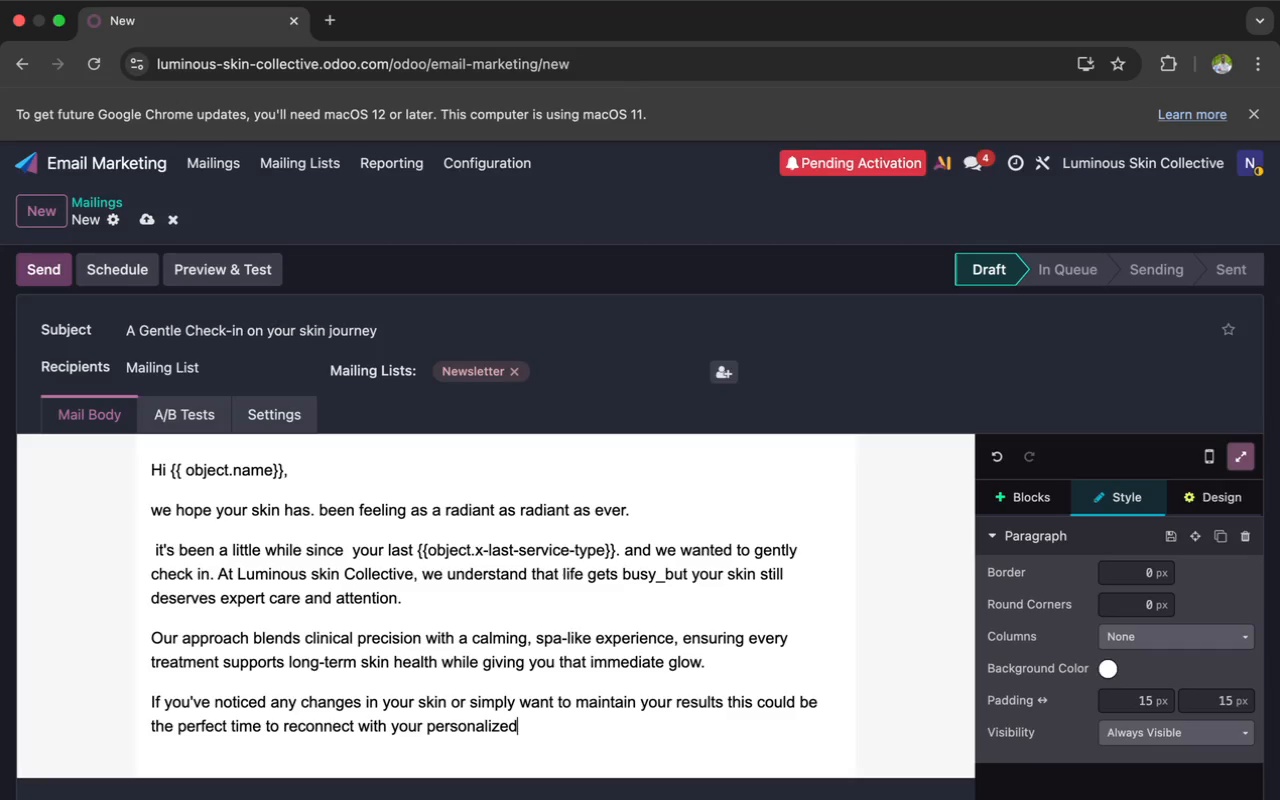 
key(Space)
 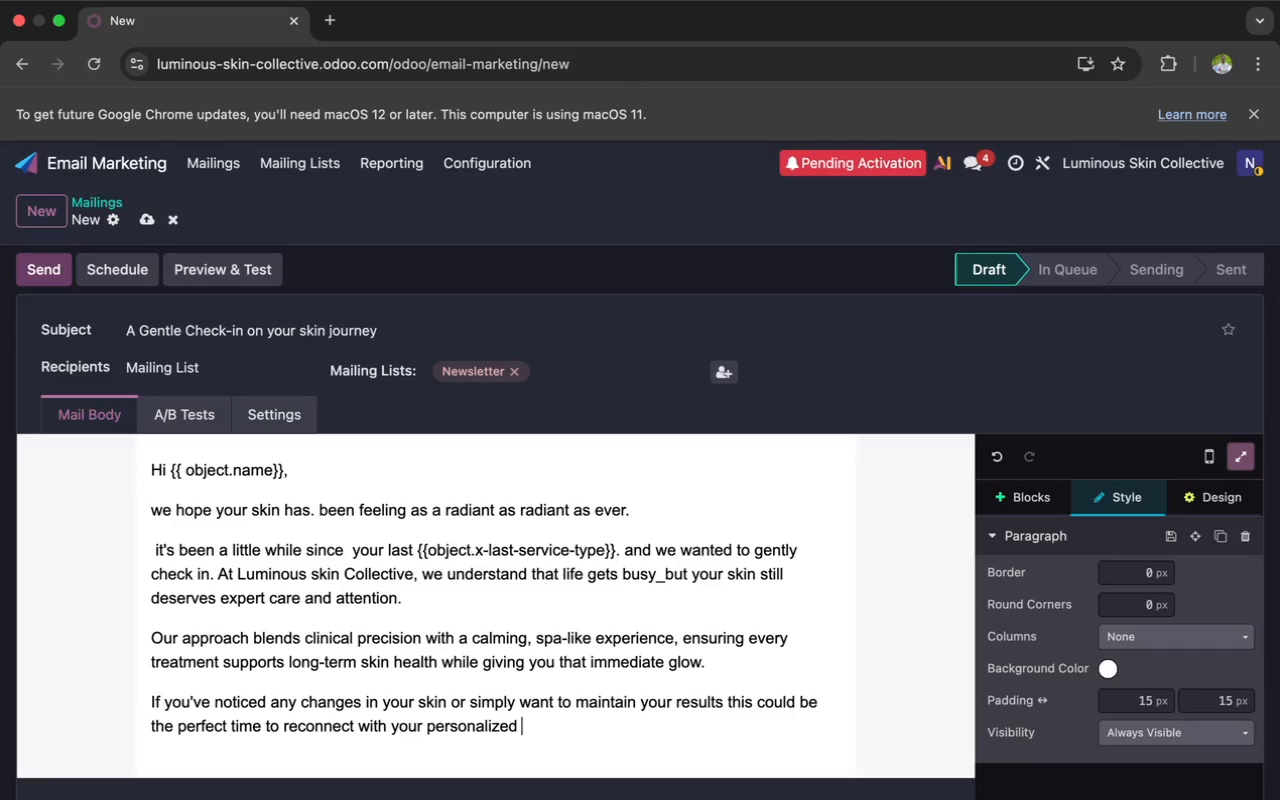 
type(skin)
 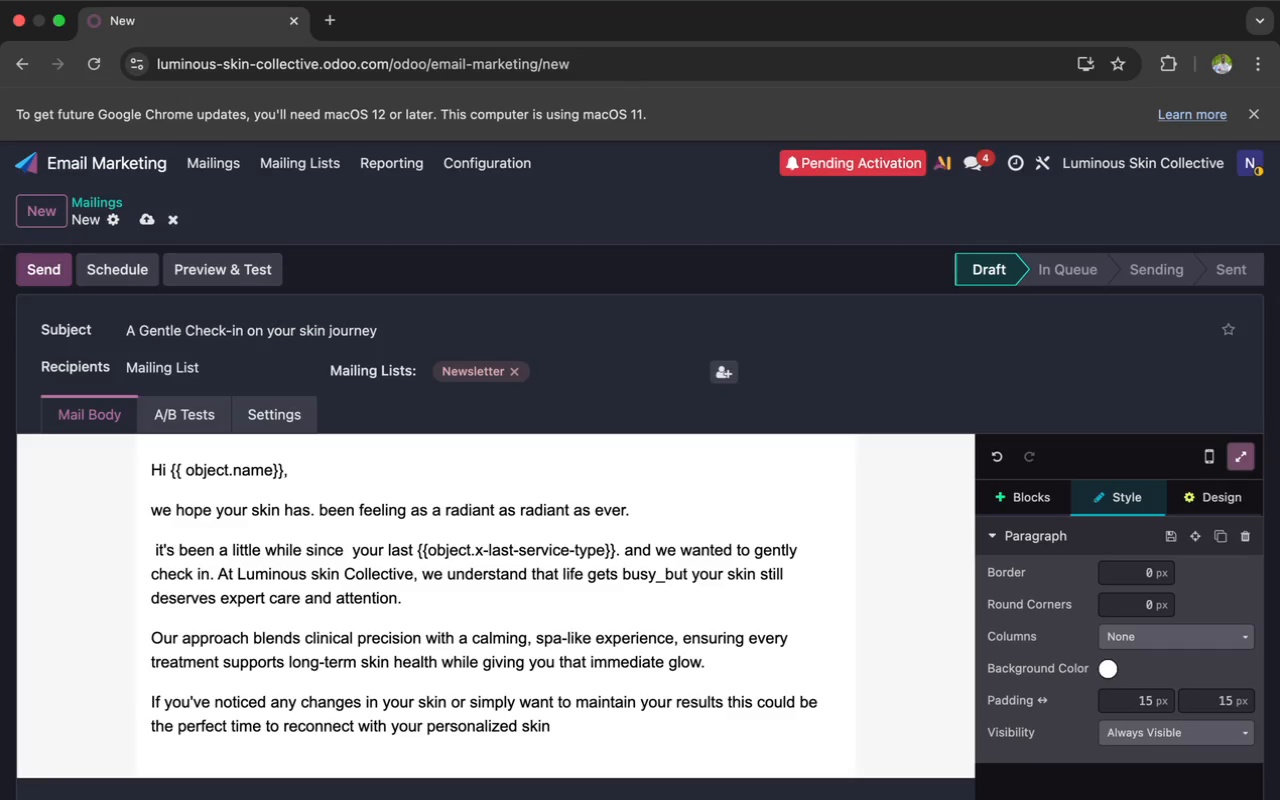 
type(cared)
 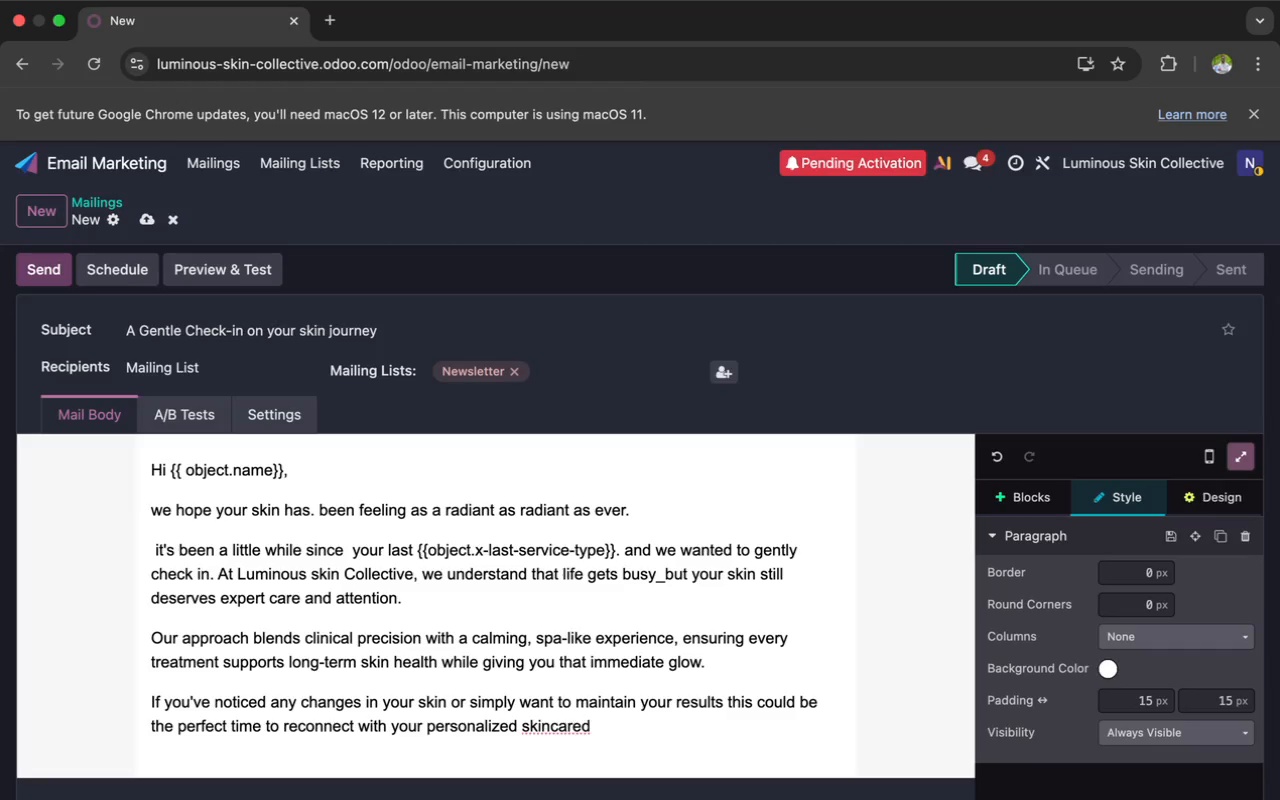 
wait(6.55)
 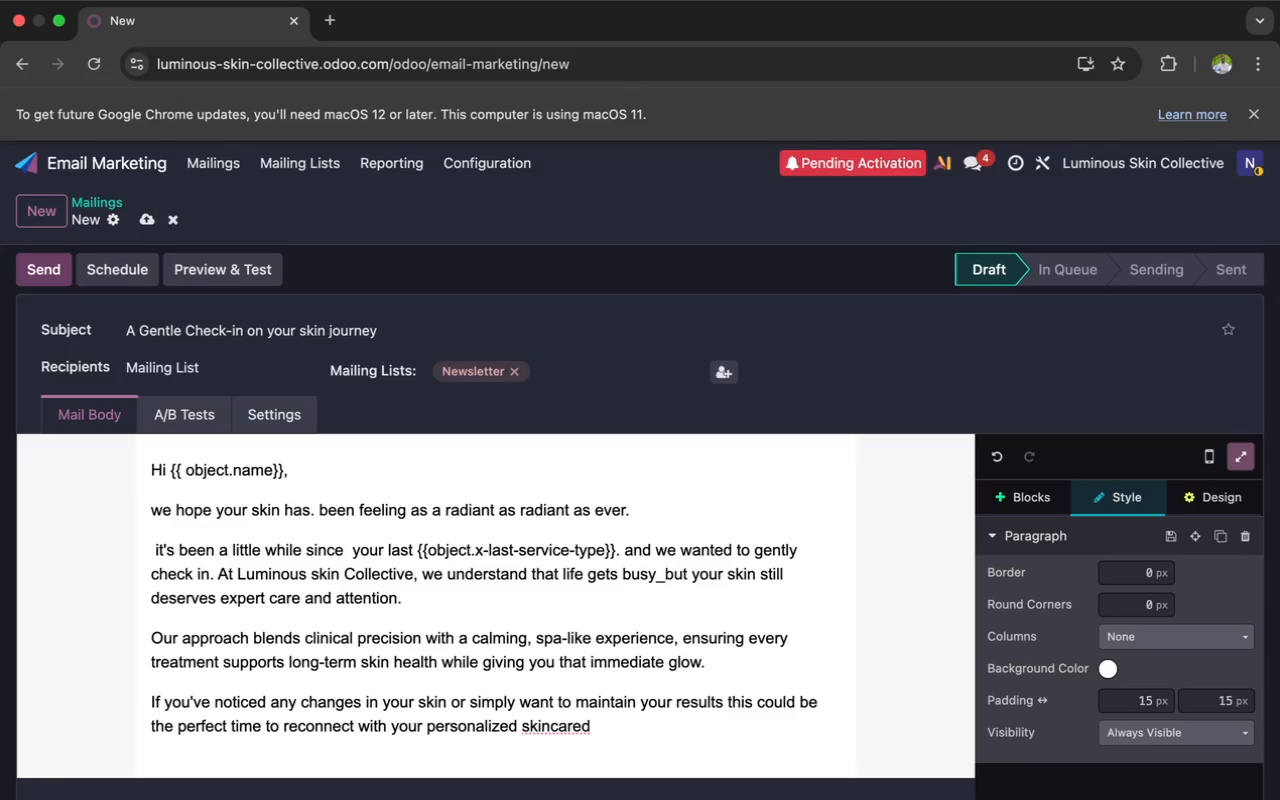 
key(Backspace)
 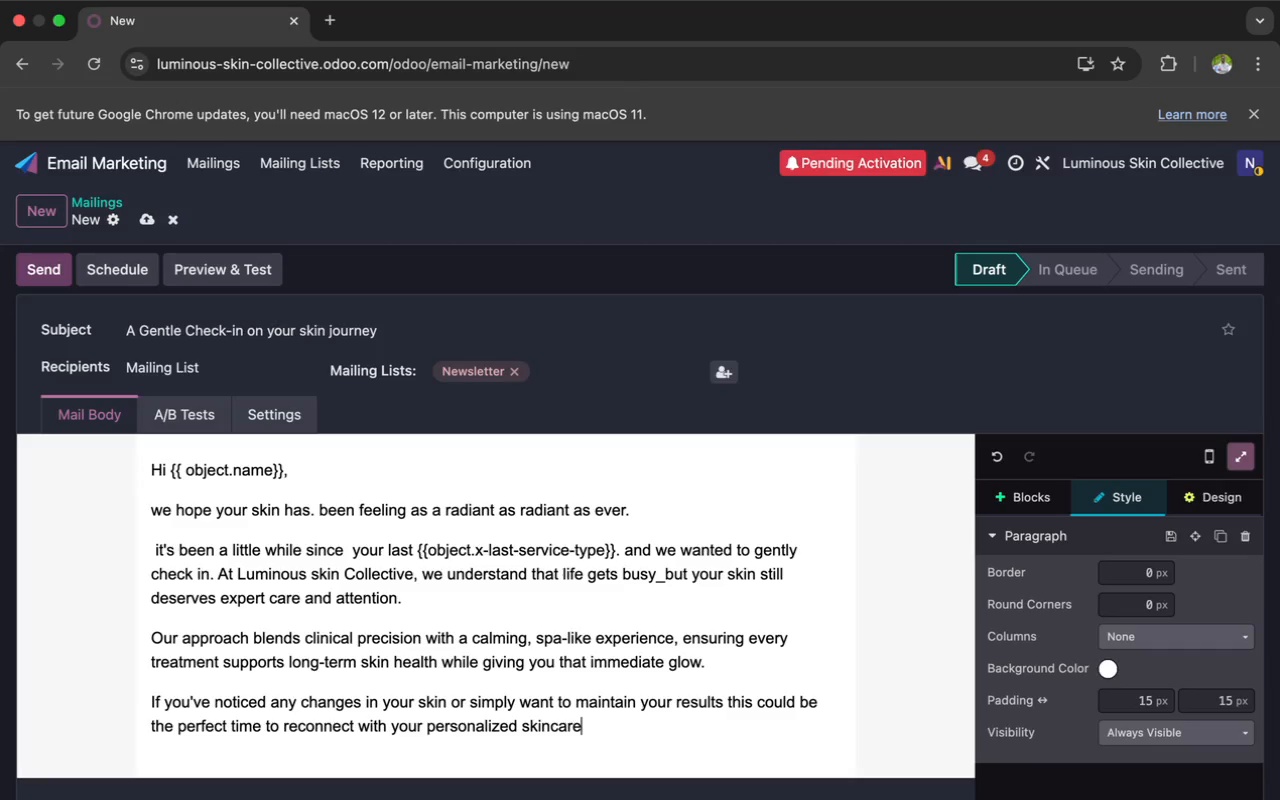 
wait(11.15)
 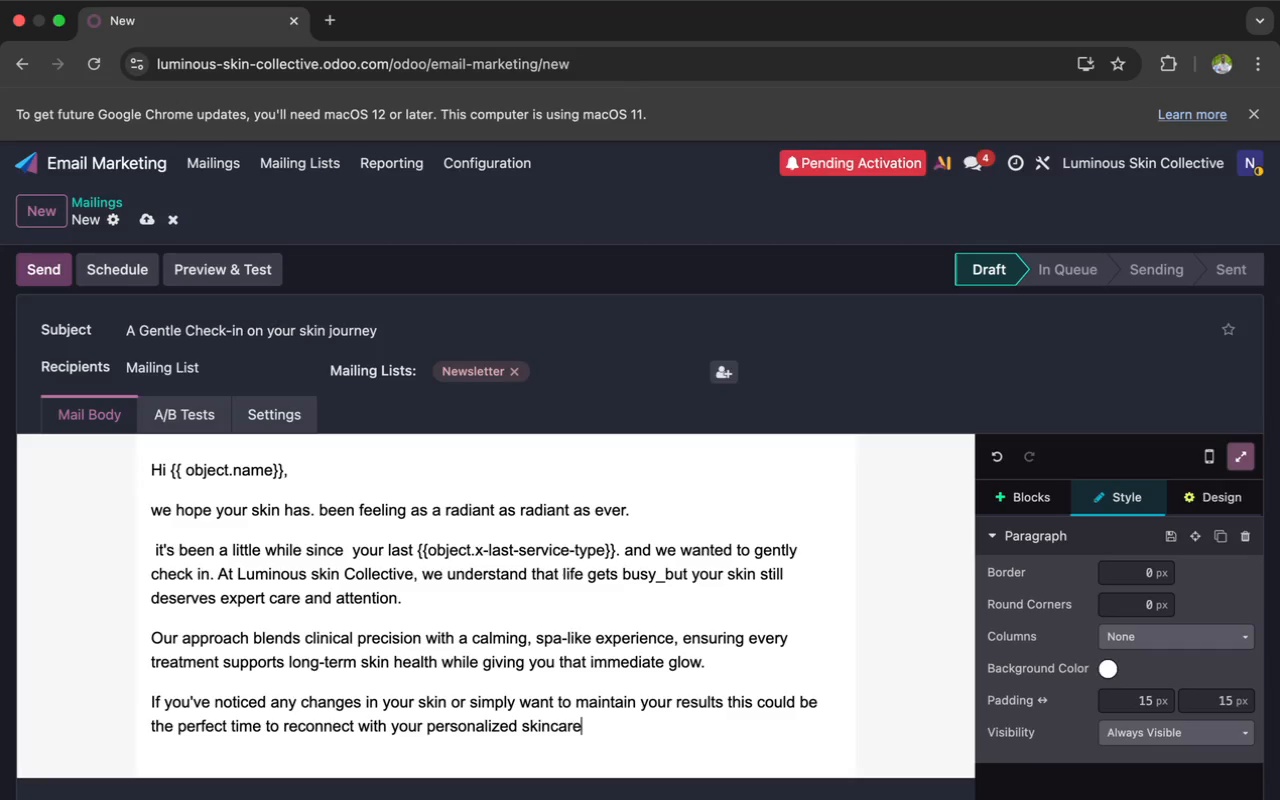 
key(Space)
 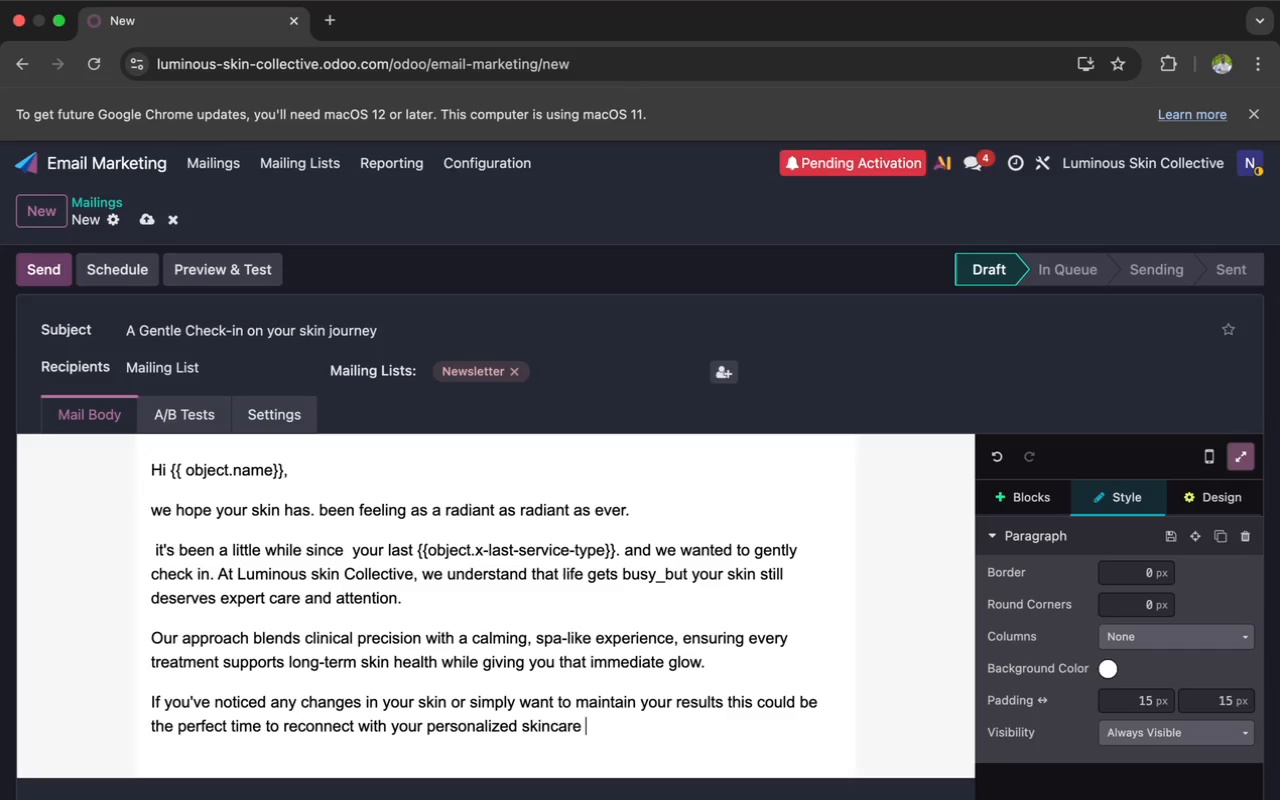 
type(ro)
 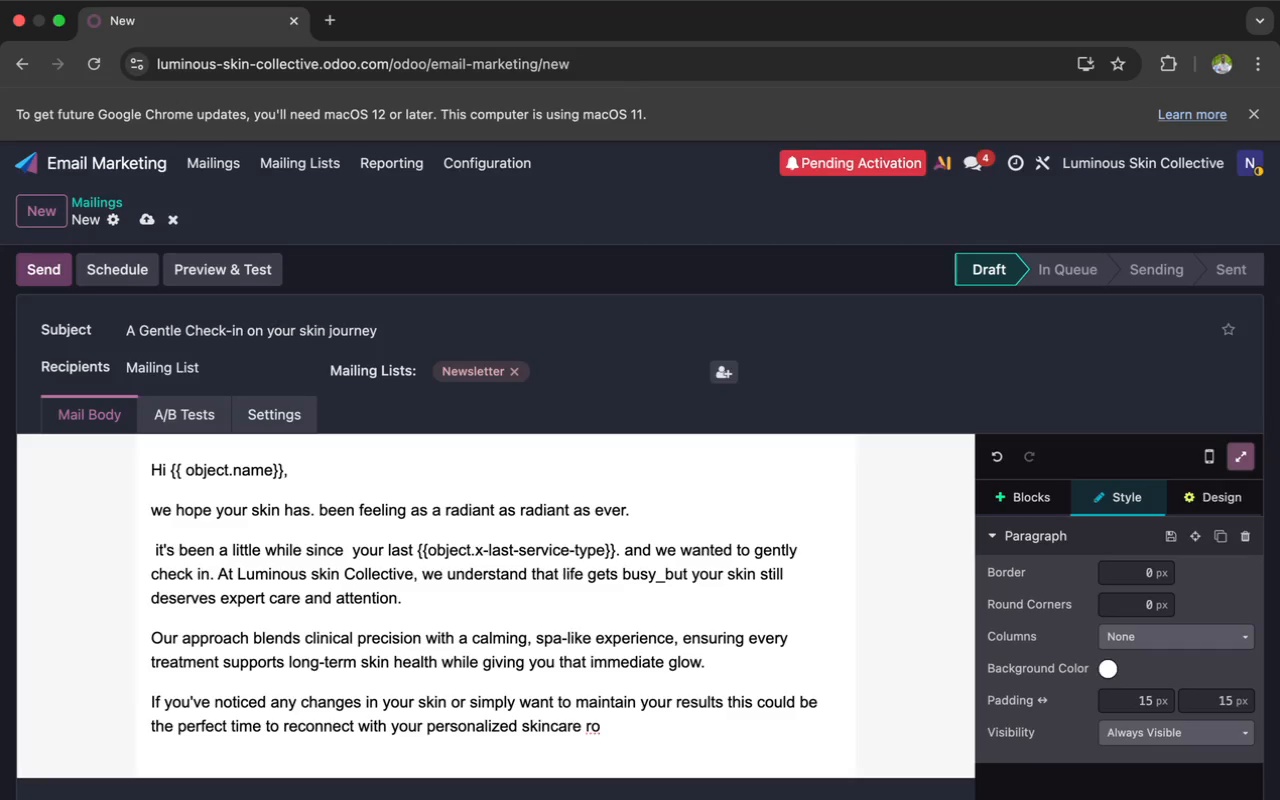 
key(U)
 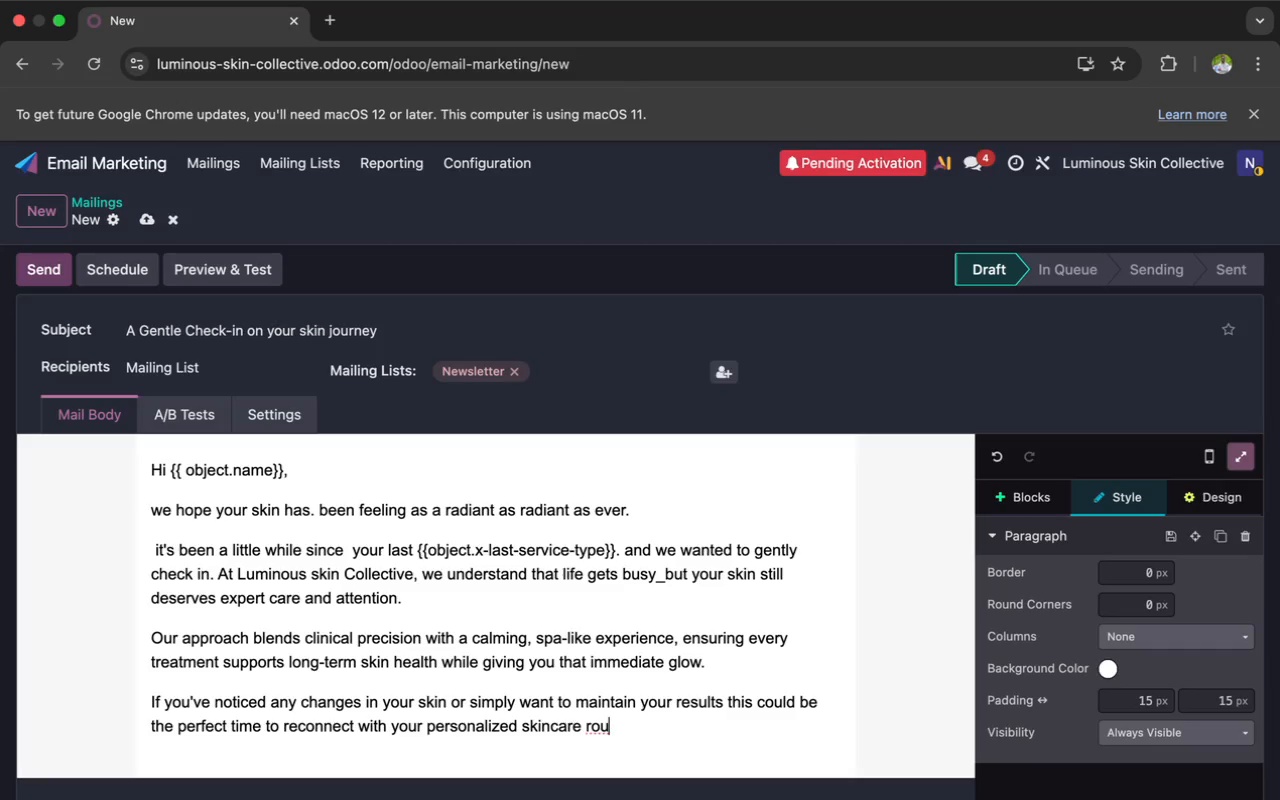 
type(tine)
 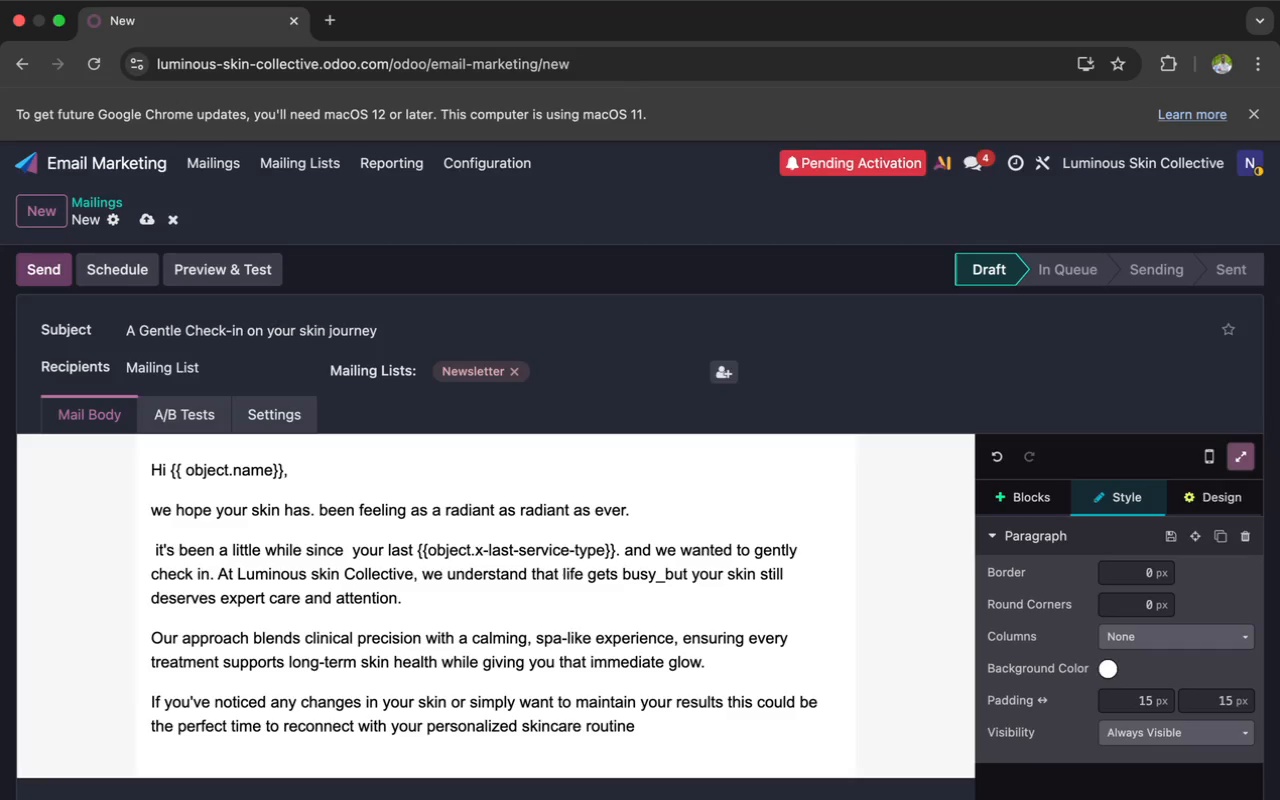 
wait(6.21)
 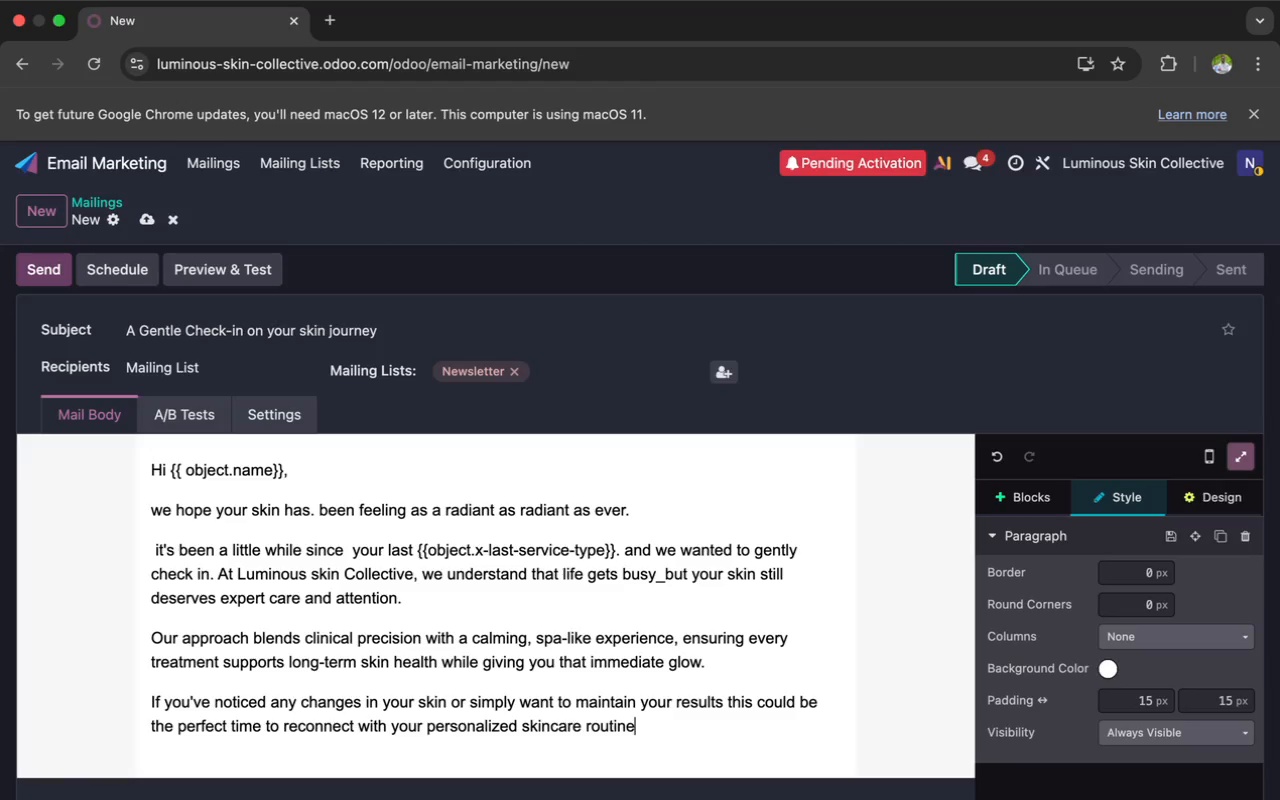 
key(Period)
 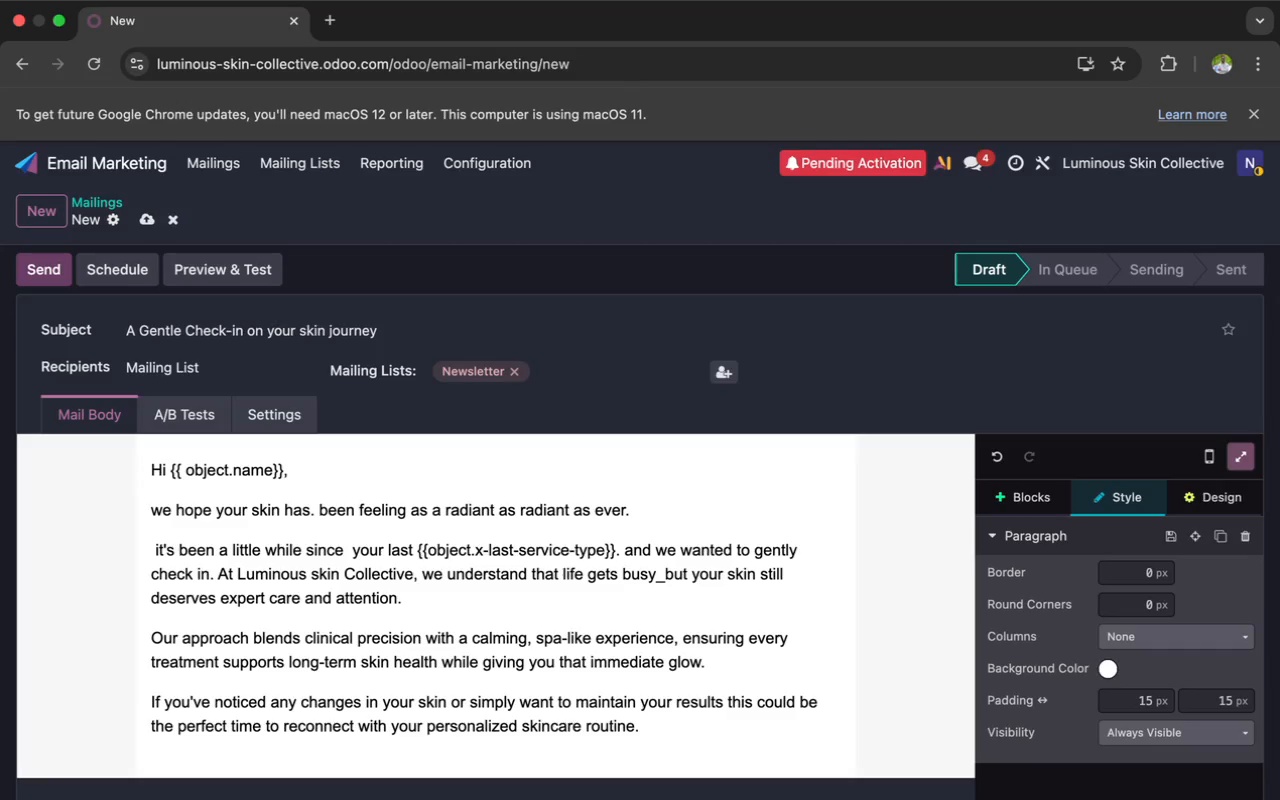 
wait(5.19)
 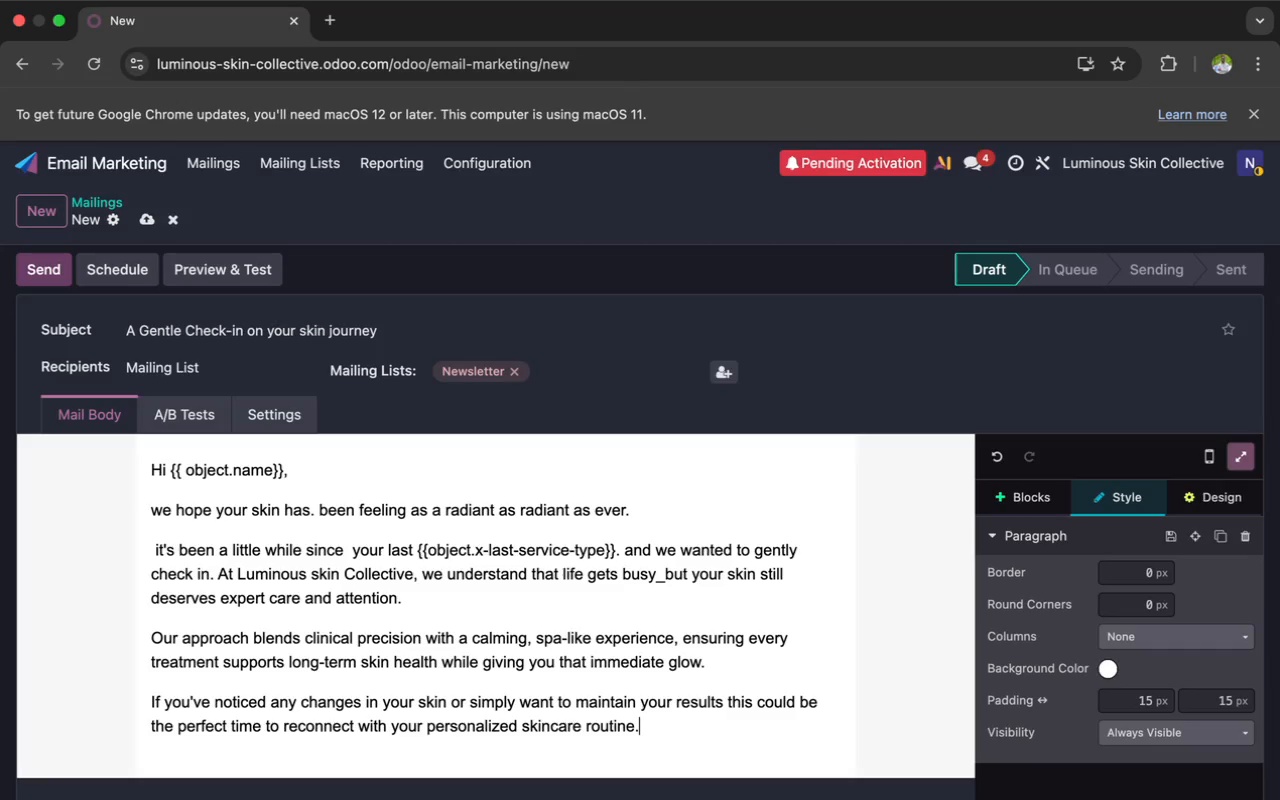 
key(Enter)
 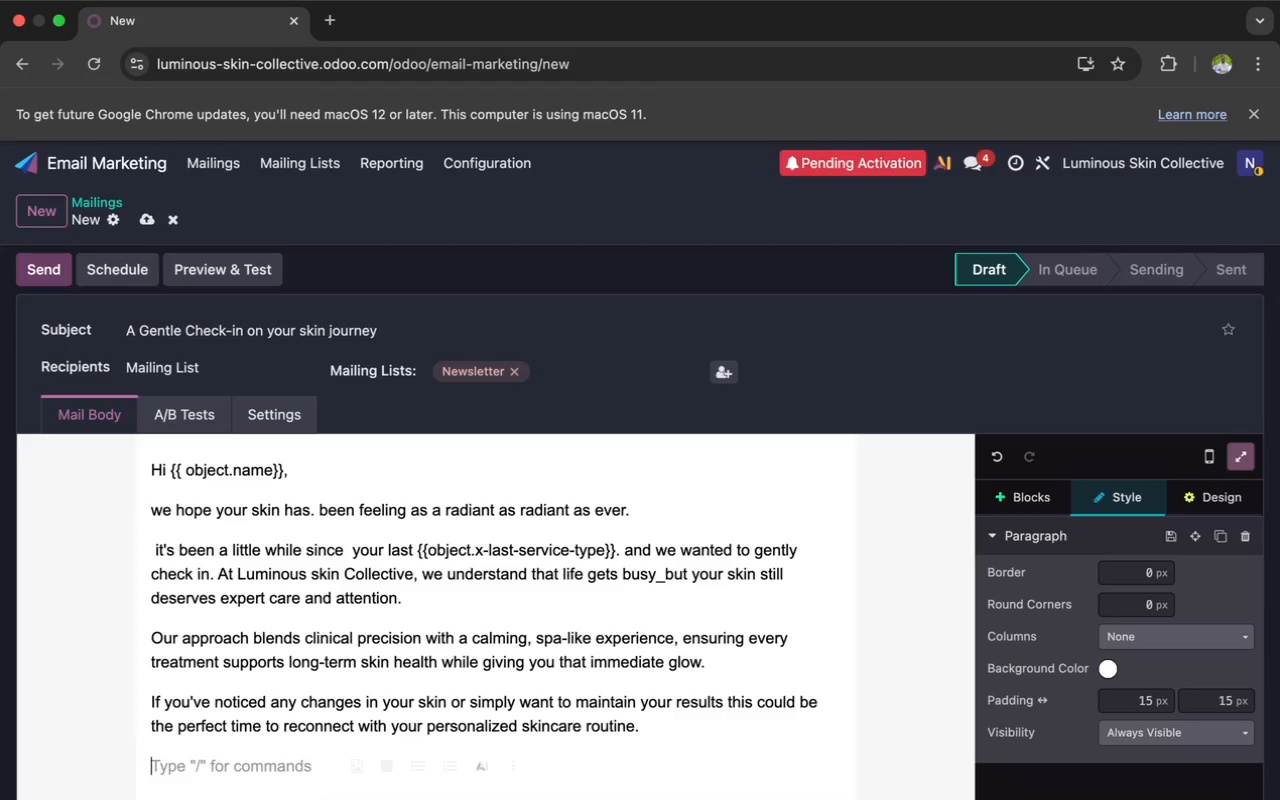 
wait(16.13)
 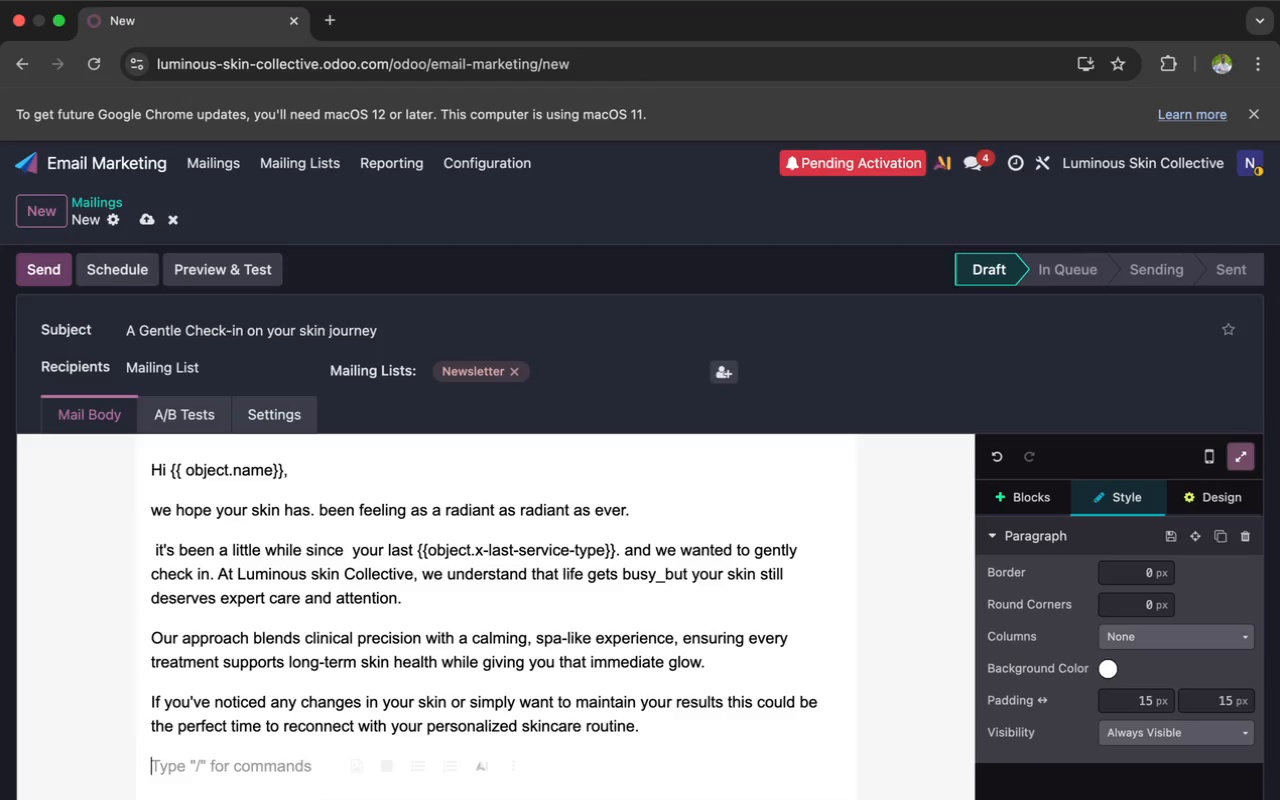 
key(BracketLeft)
 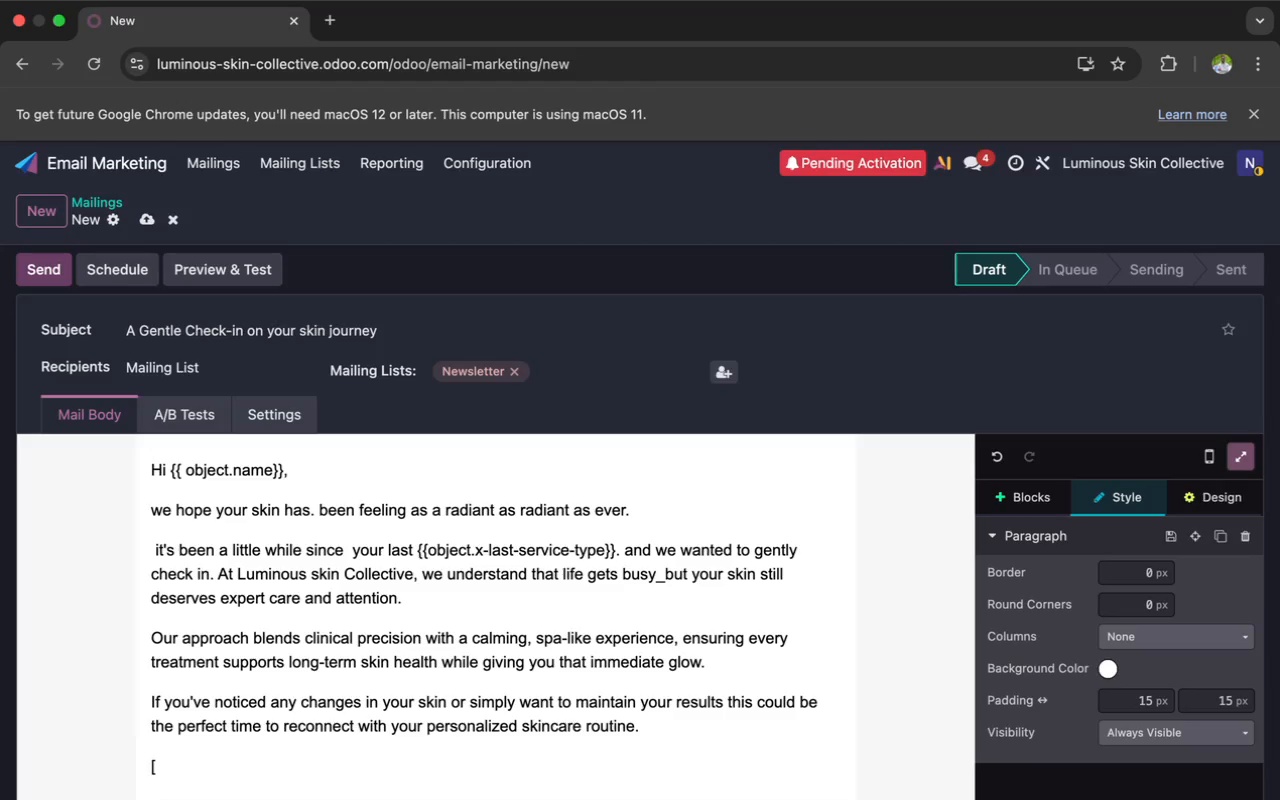 
wait(6.55)
 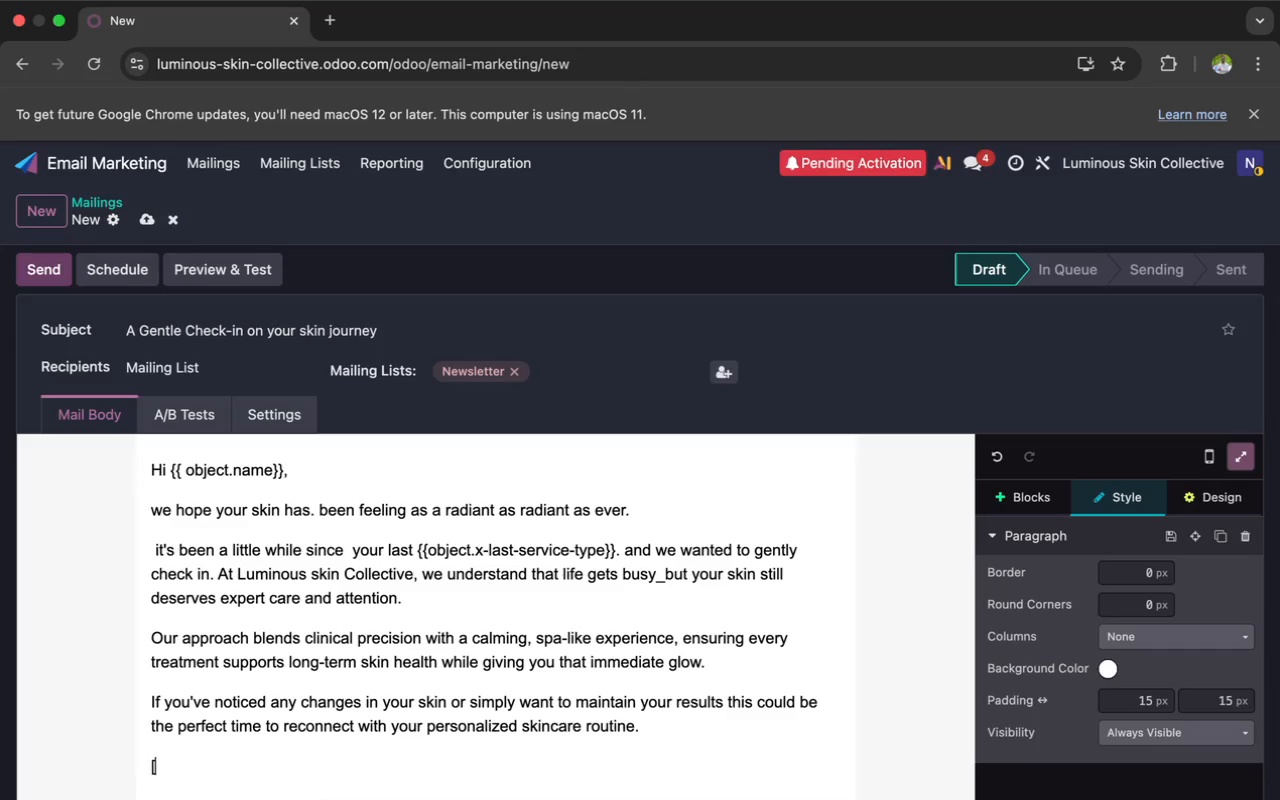 
type(BOOK)
 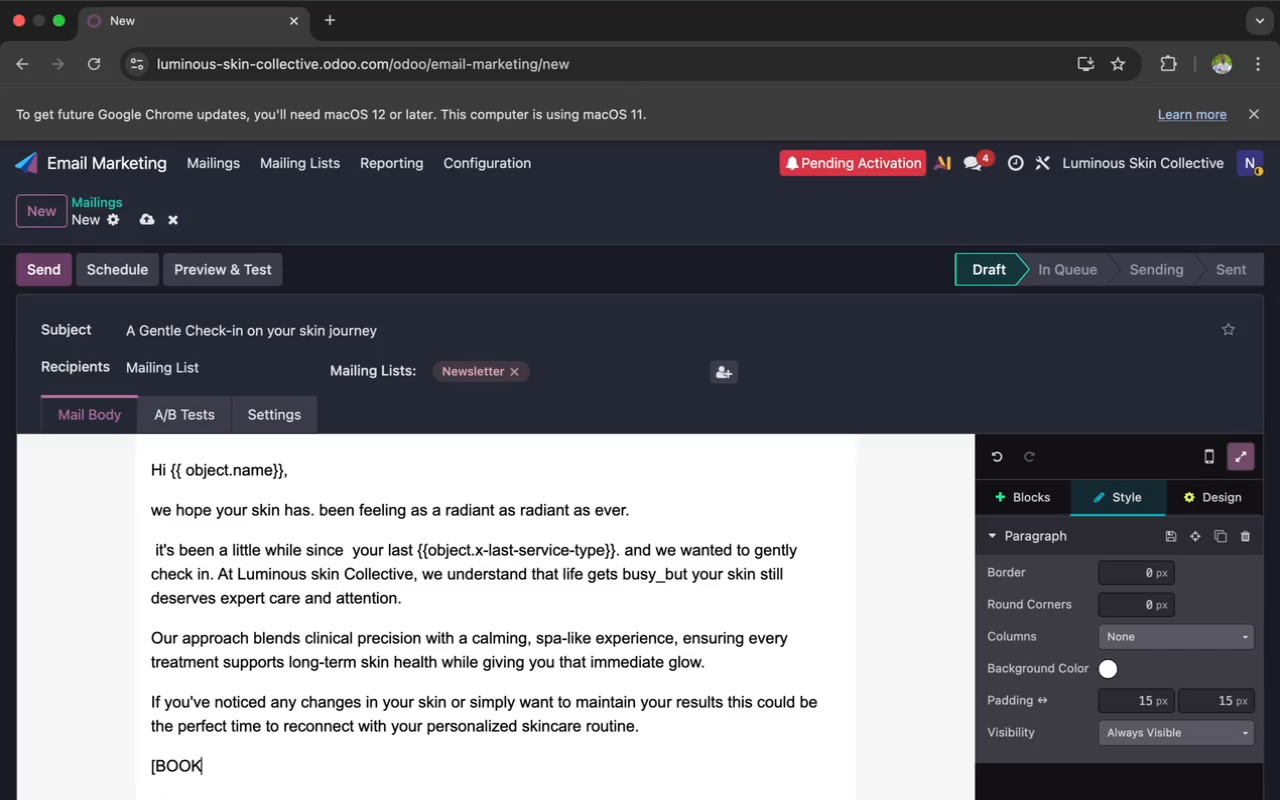 
wait(5.52)
 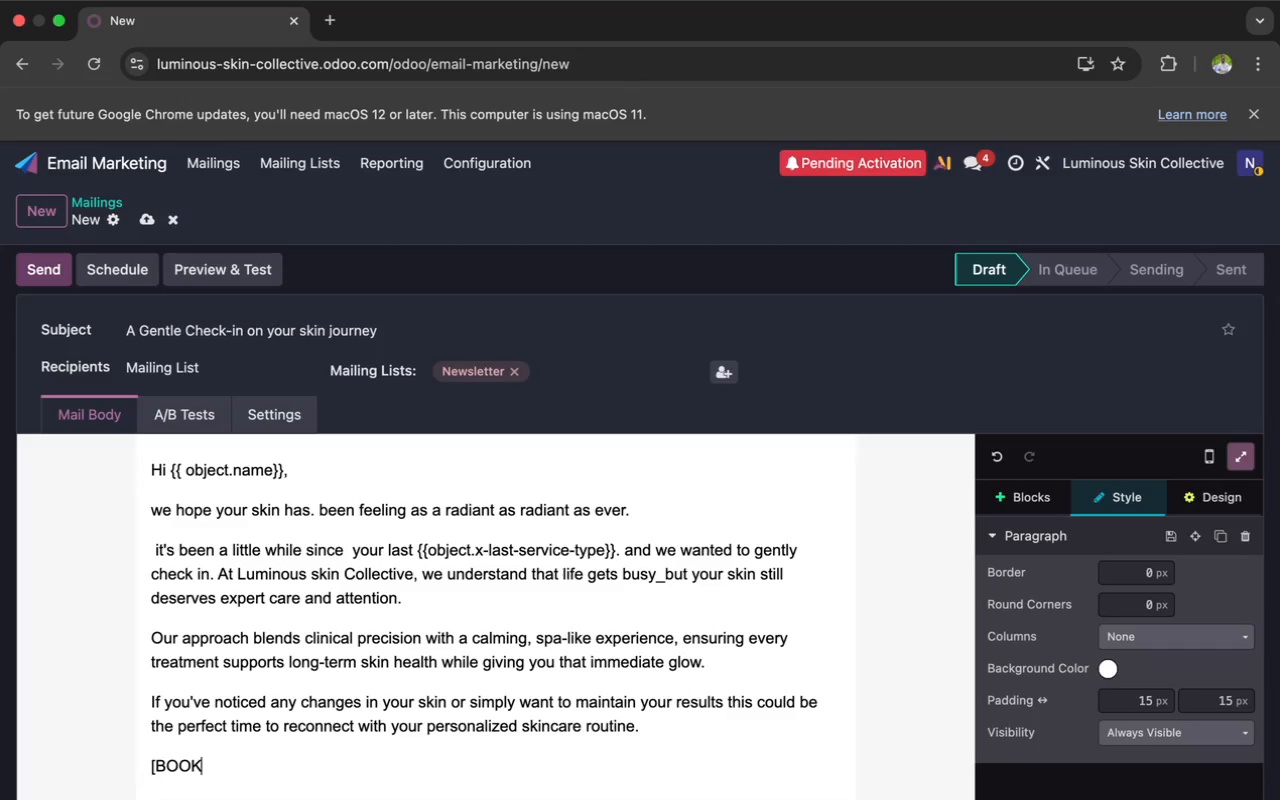 
key(Space)
 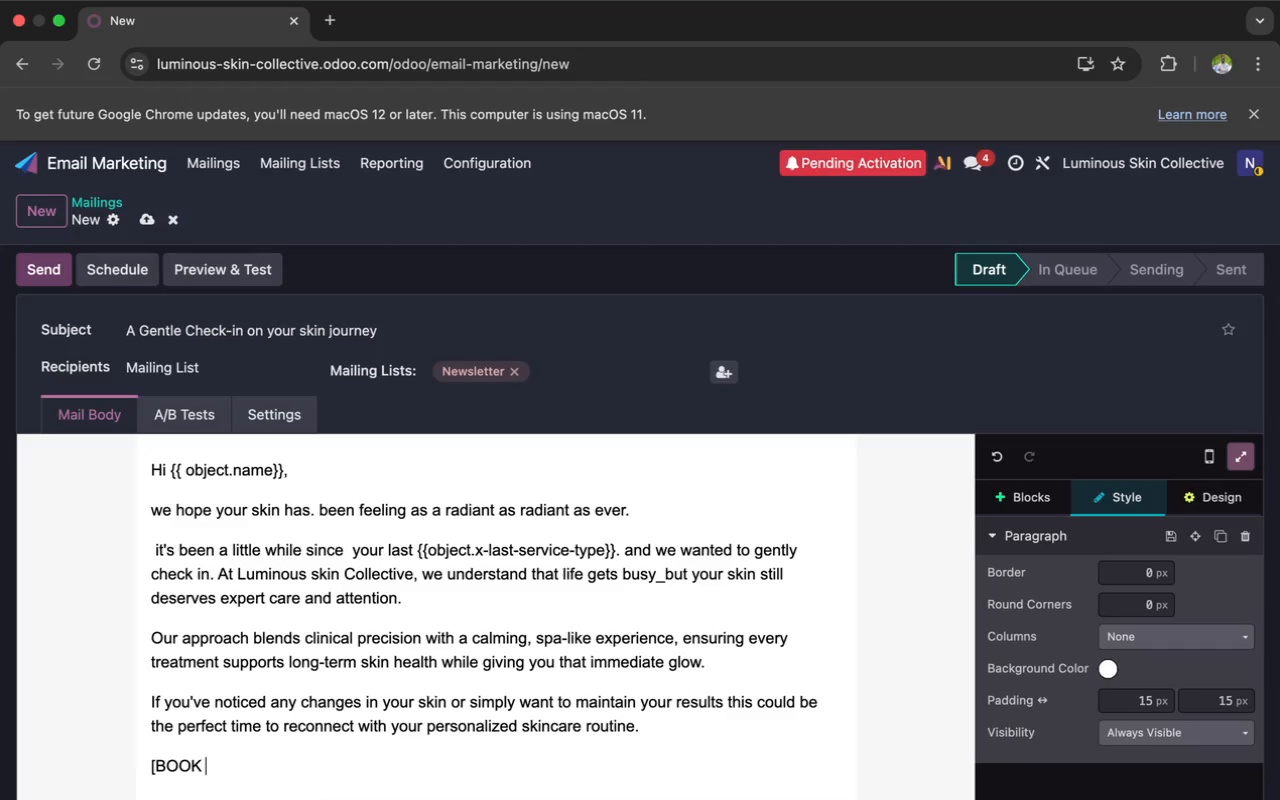 
key(Y)
 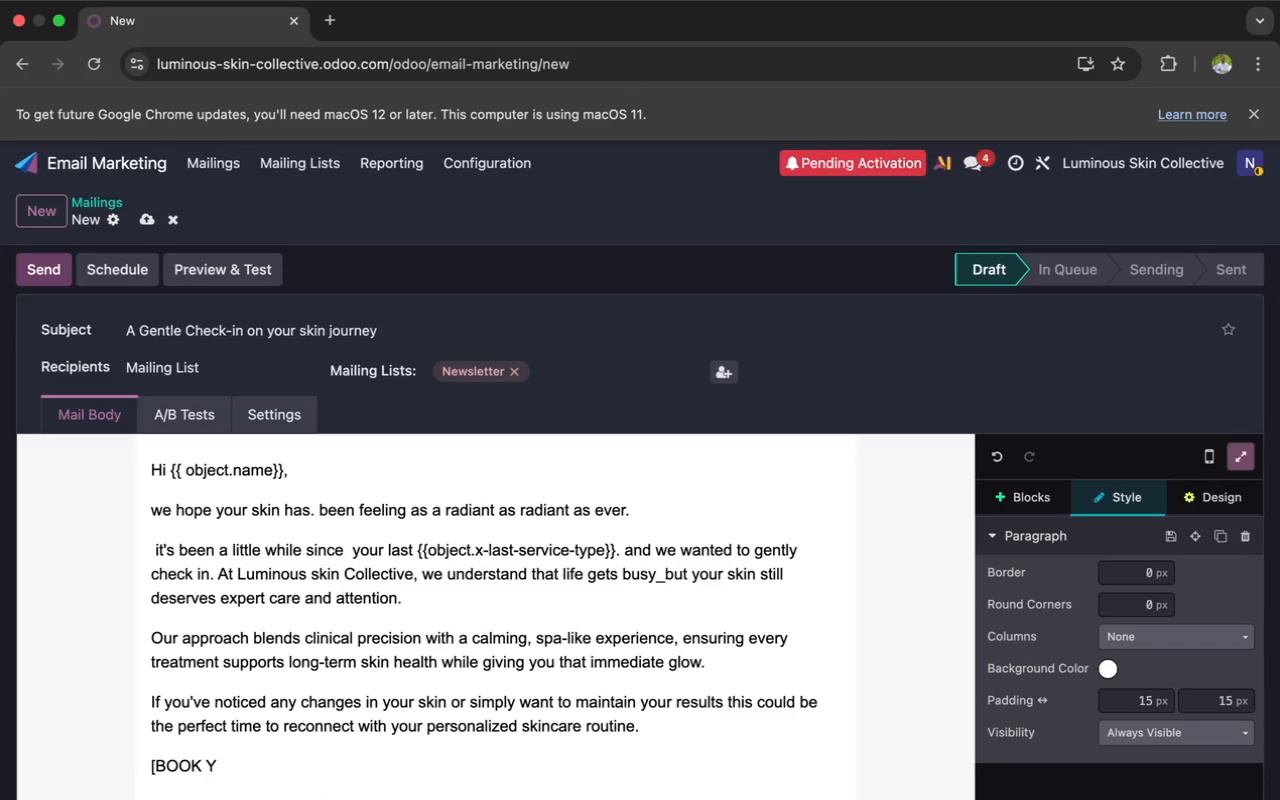 
wait(5.05)
 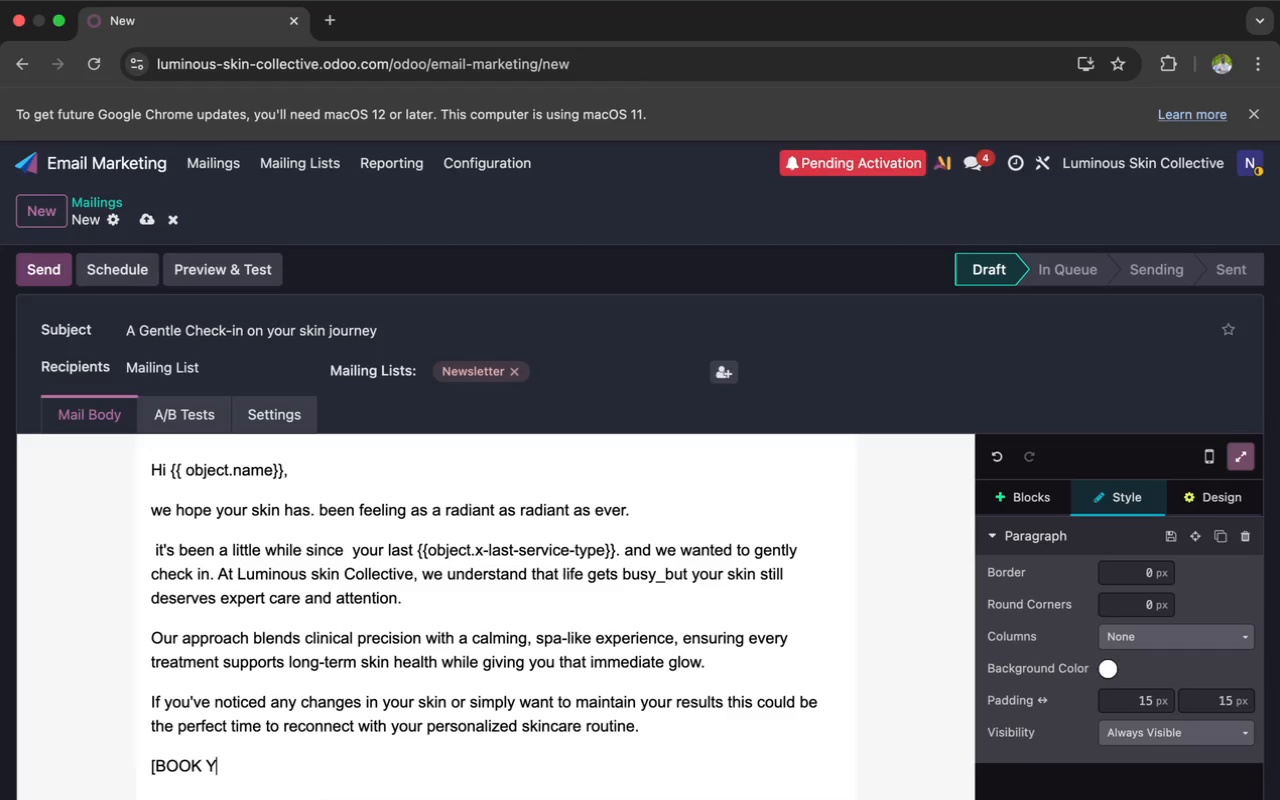 
key(Backspace)
key(Backspace)
key(Backspace)
key(Backspace)
key(Backspace)
type(ook your nex)
 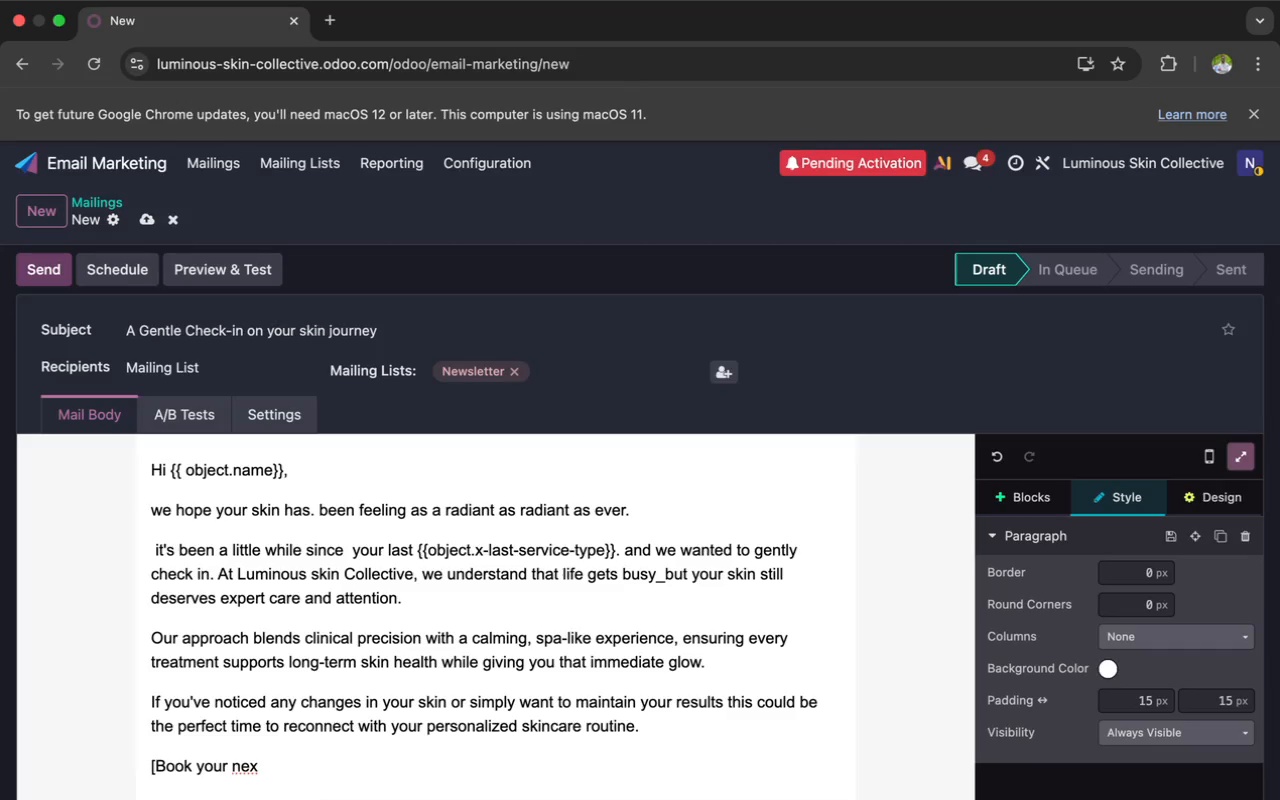 
key(Backspace)
 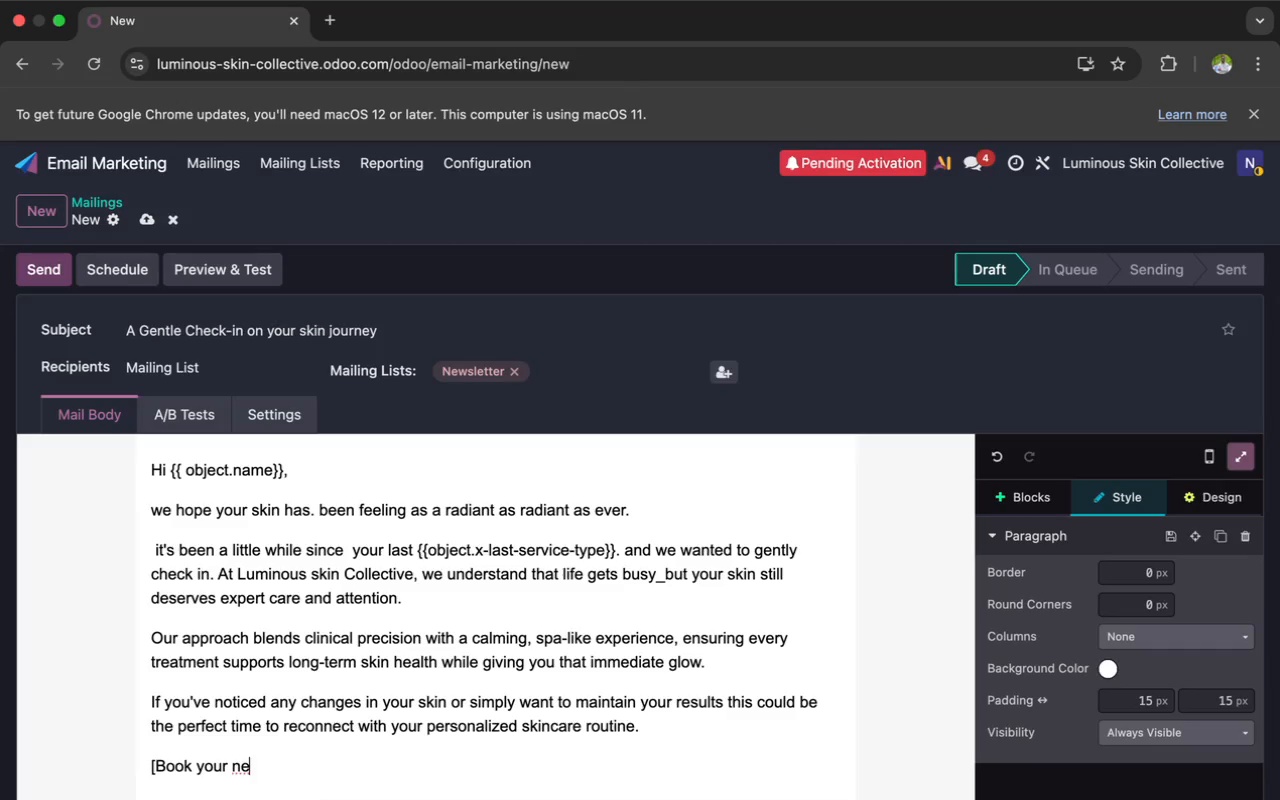 
key(Backspace)
 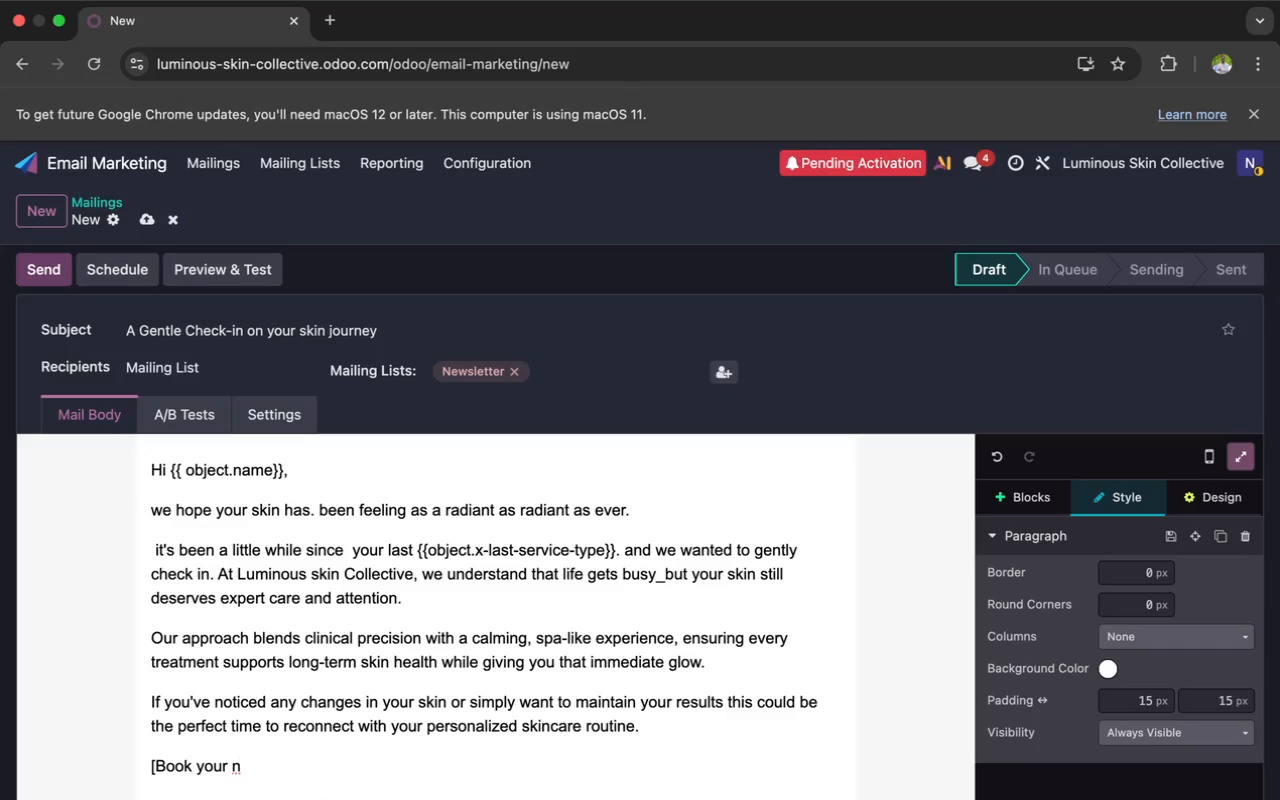 
key(Backspace)
 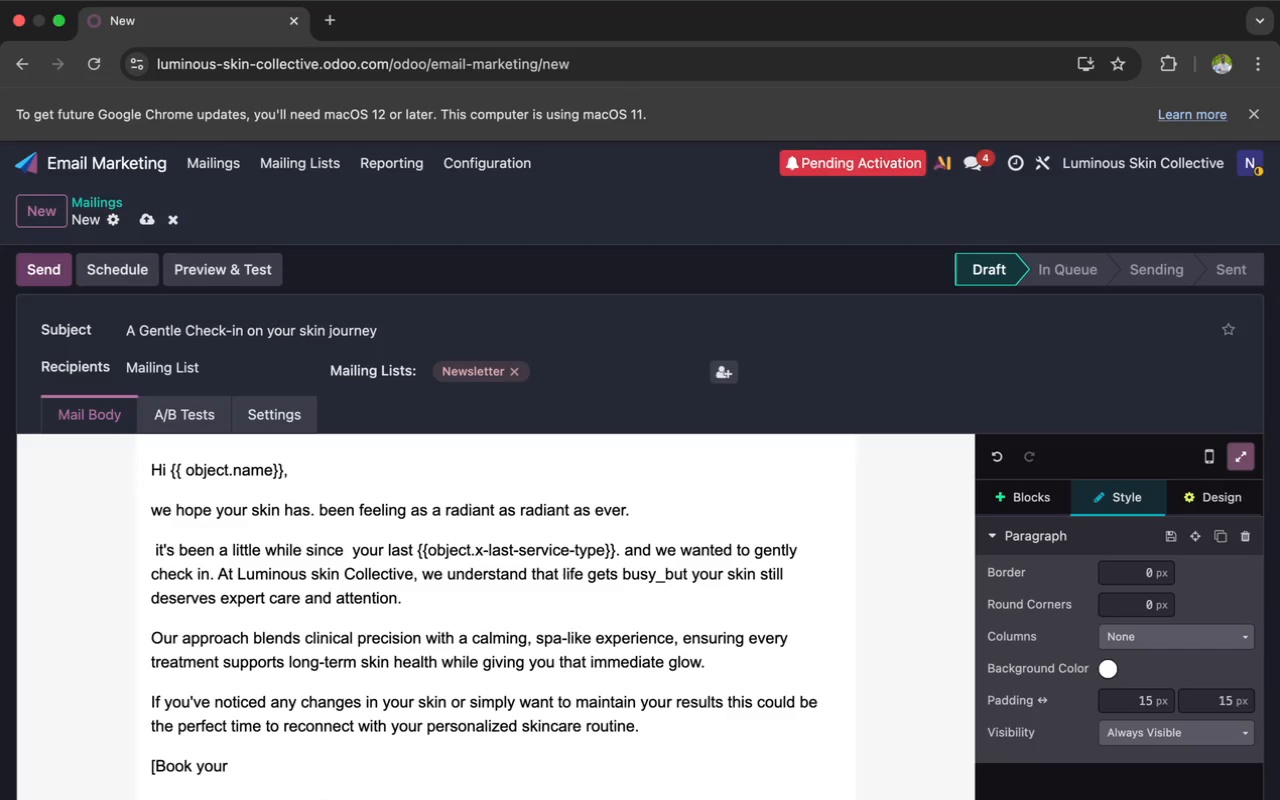 
key(CapsLock)
 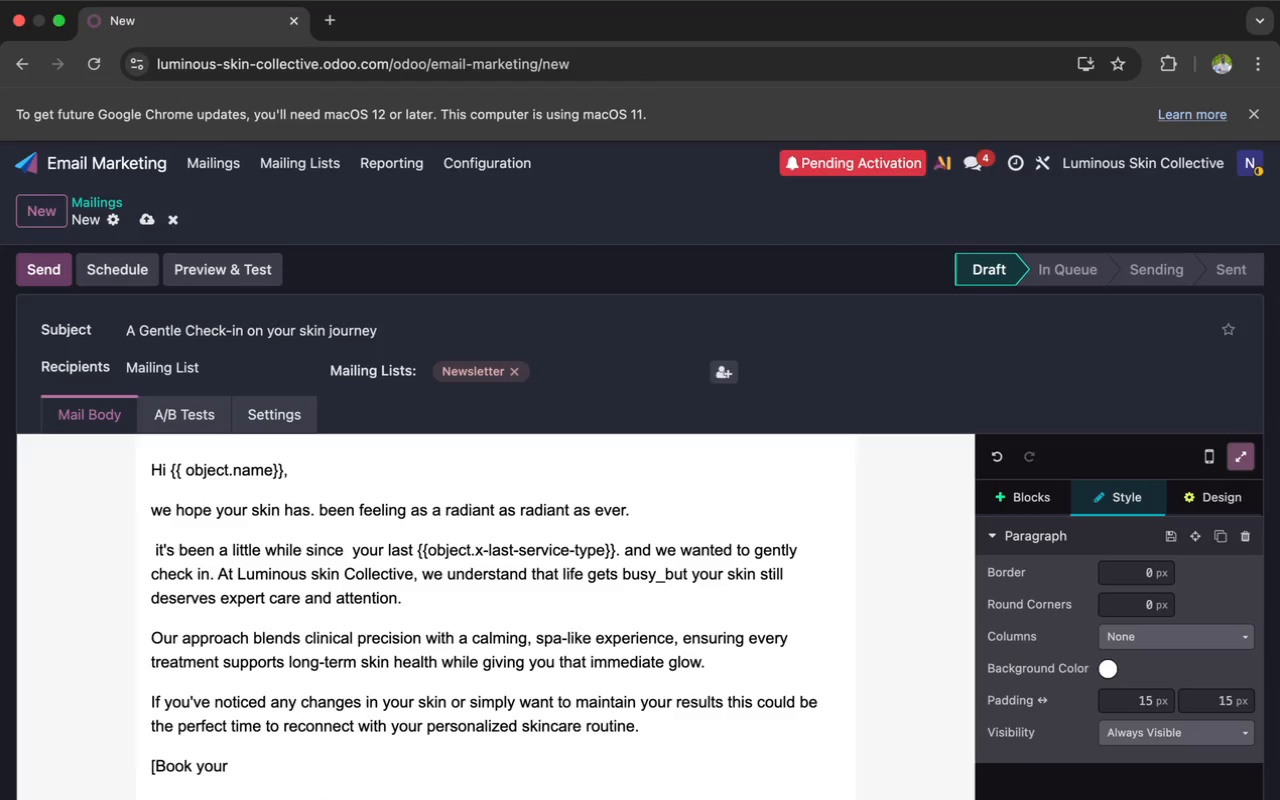 
key(N)
 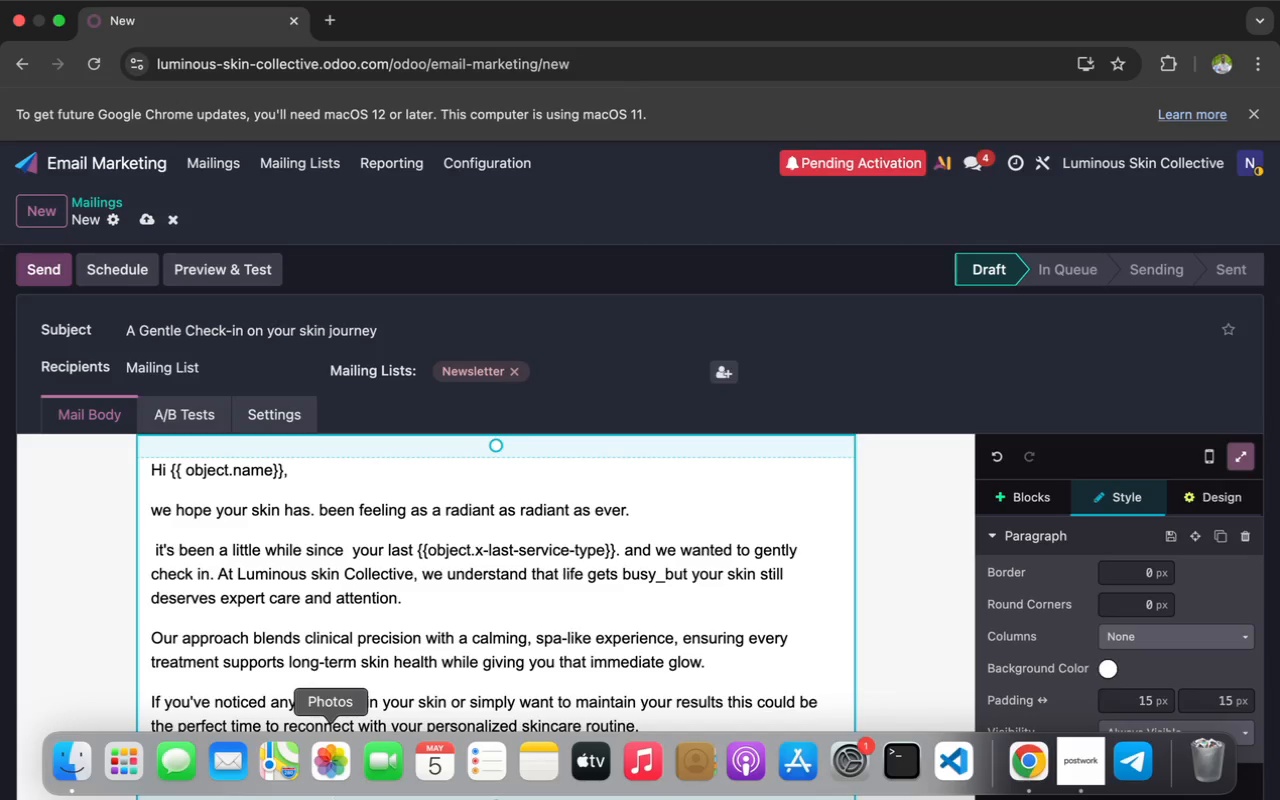 
wait(11.32)
 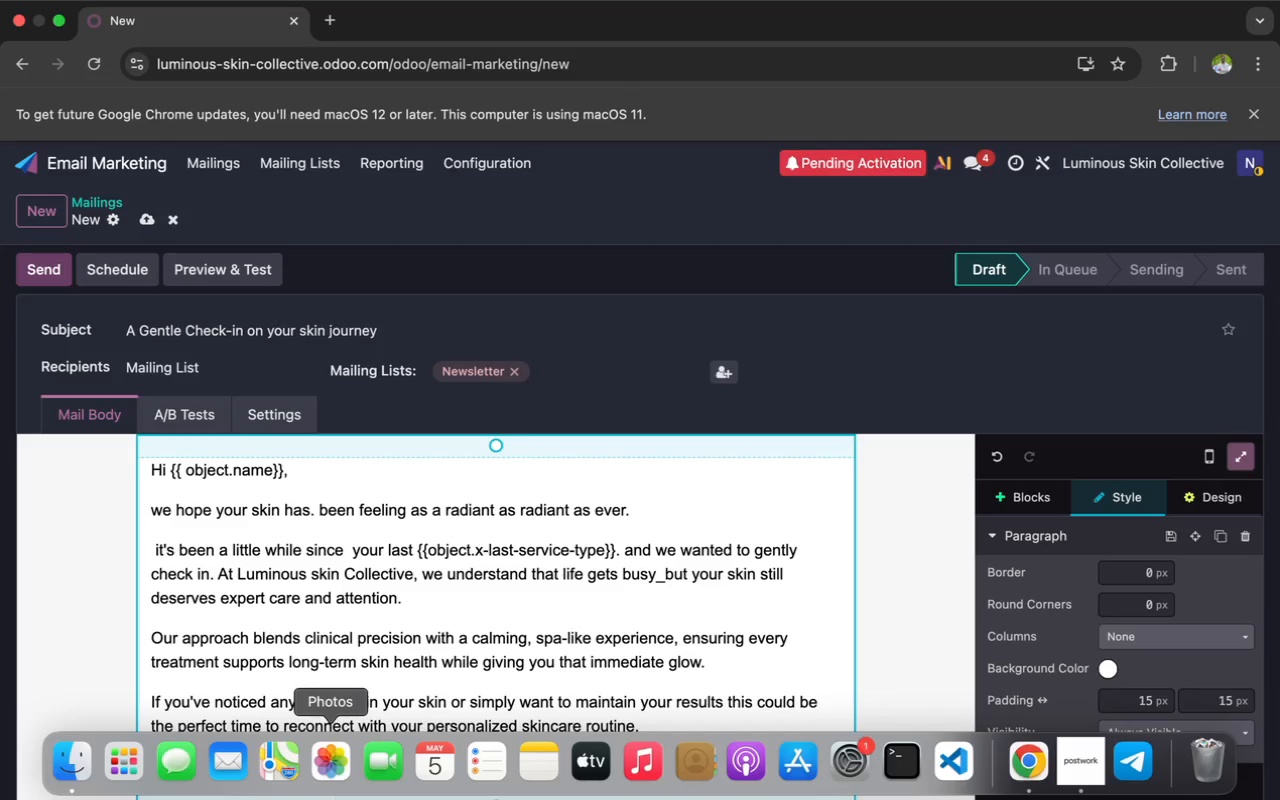 
left_click([208, 775])
 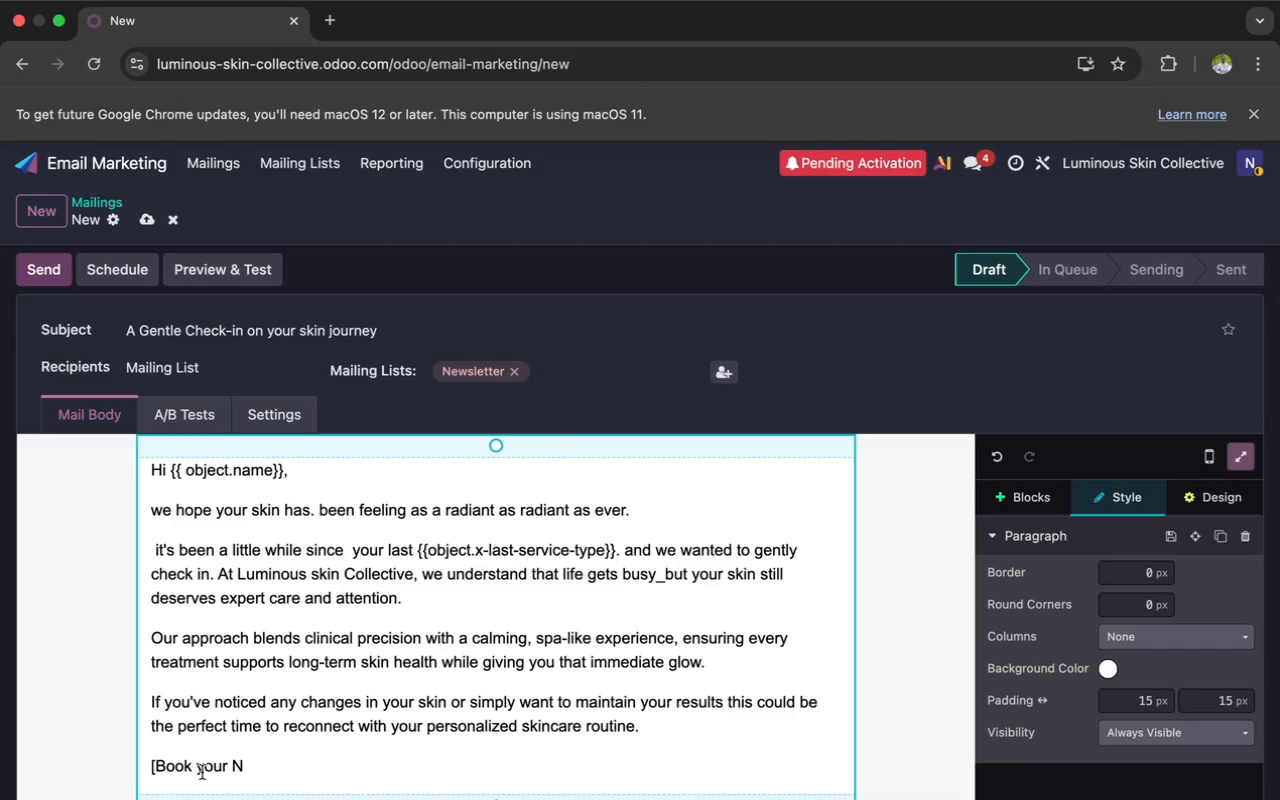 
left_click([202, 768])
 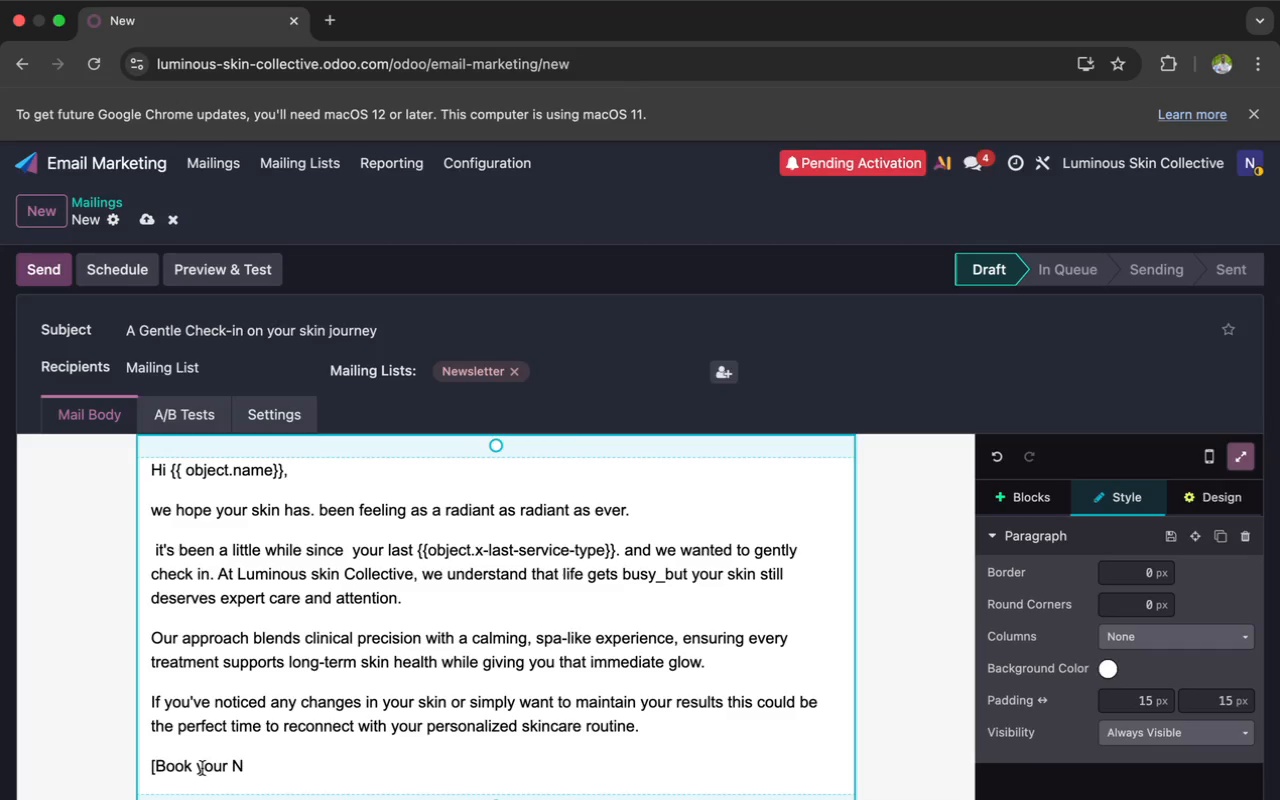 
key(Backspace)
 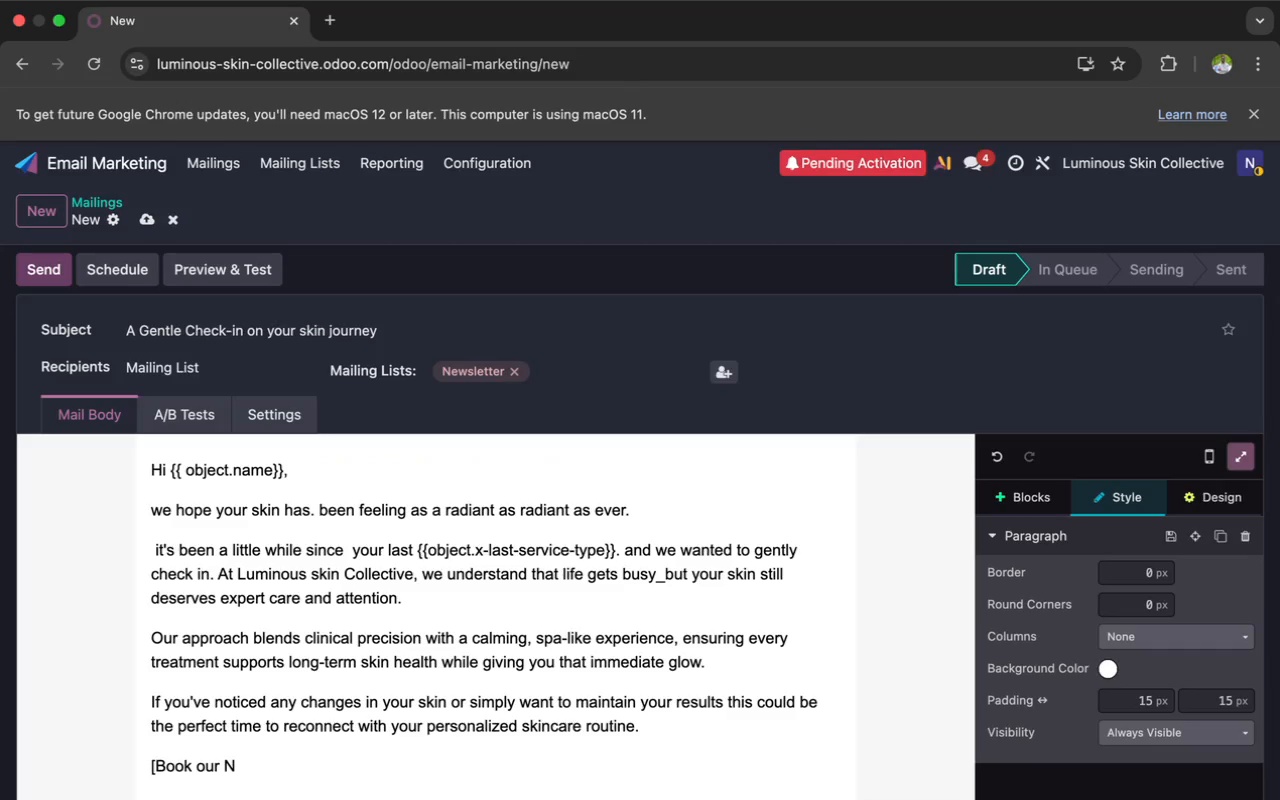 
key(Y)
 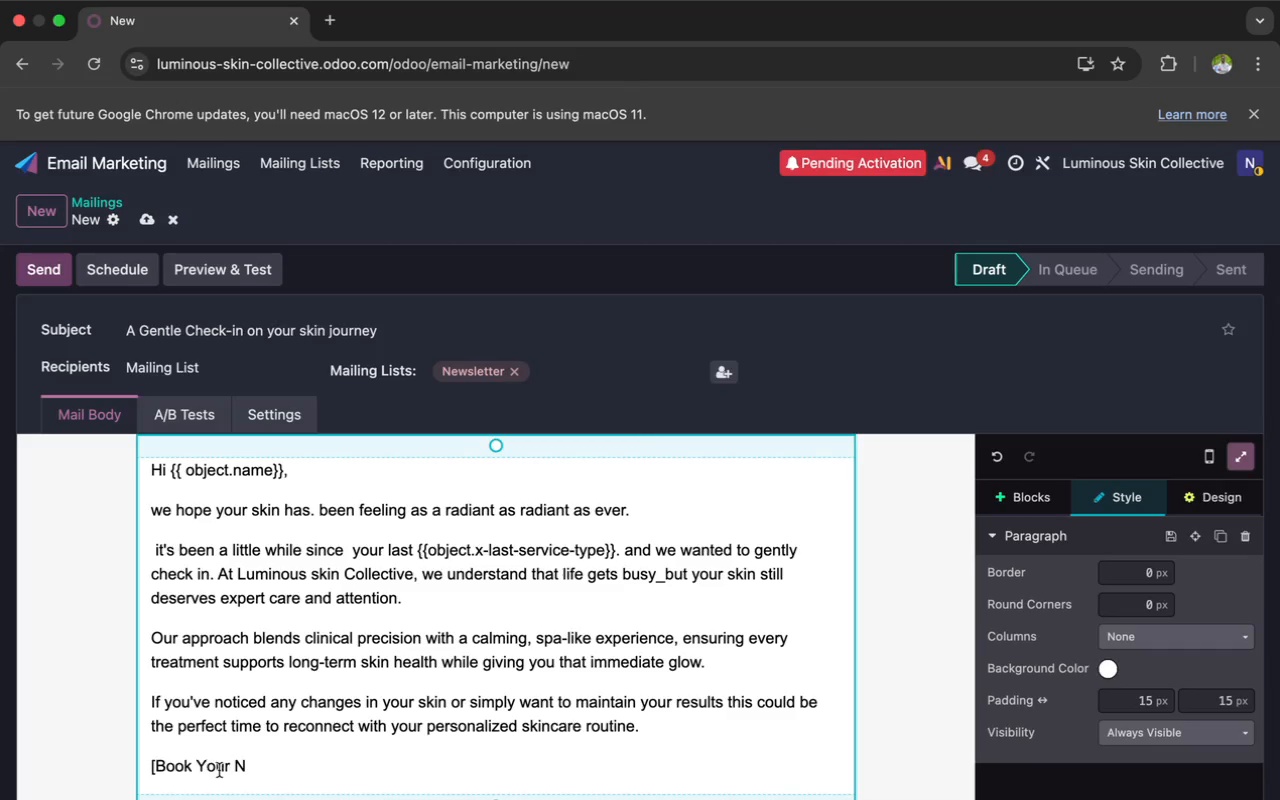 
wait(5.06)
 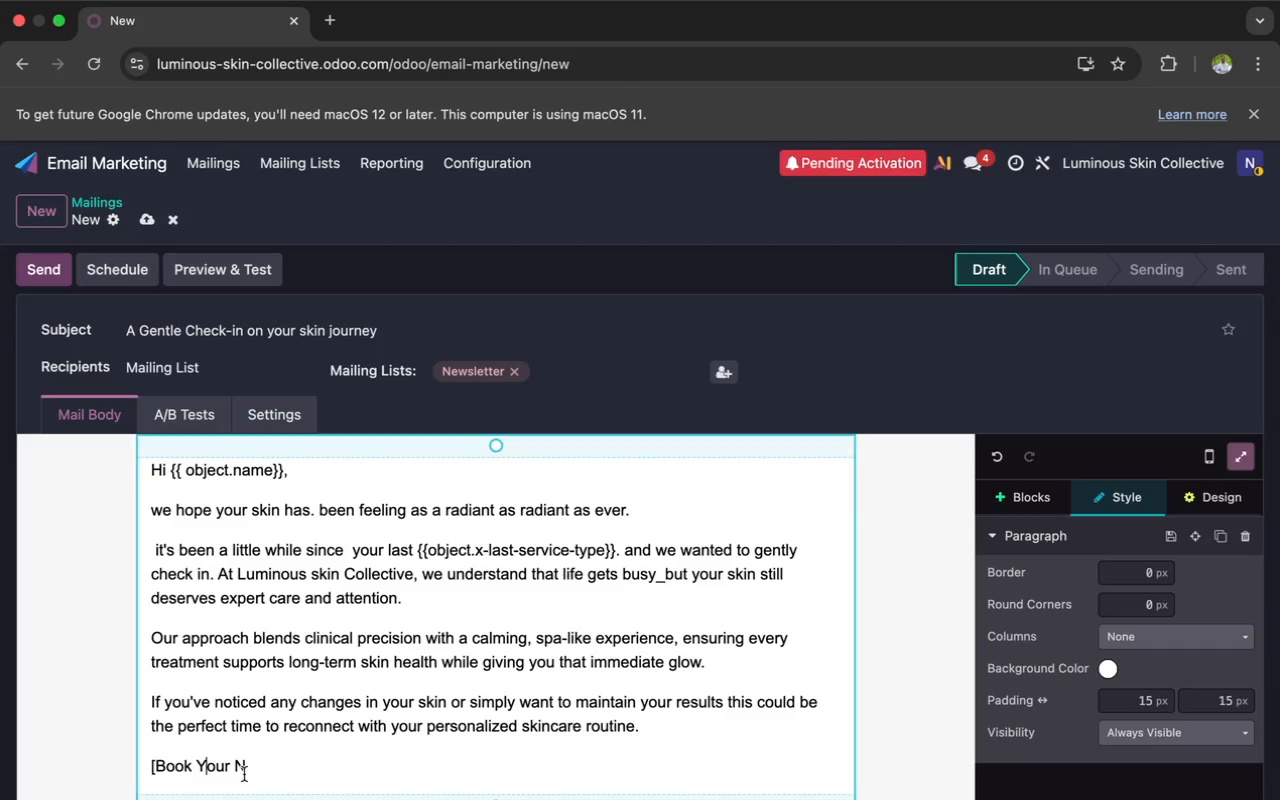 
key(Backspace)
 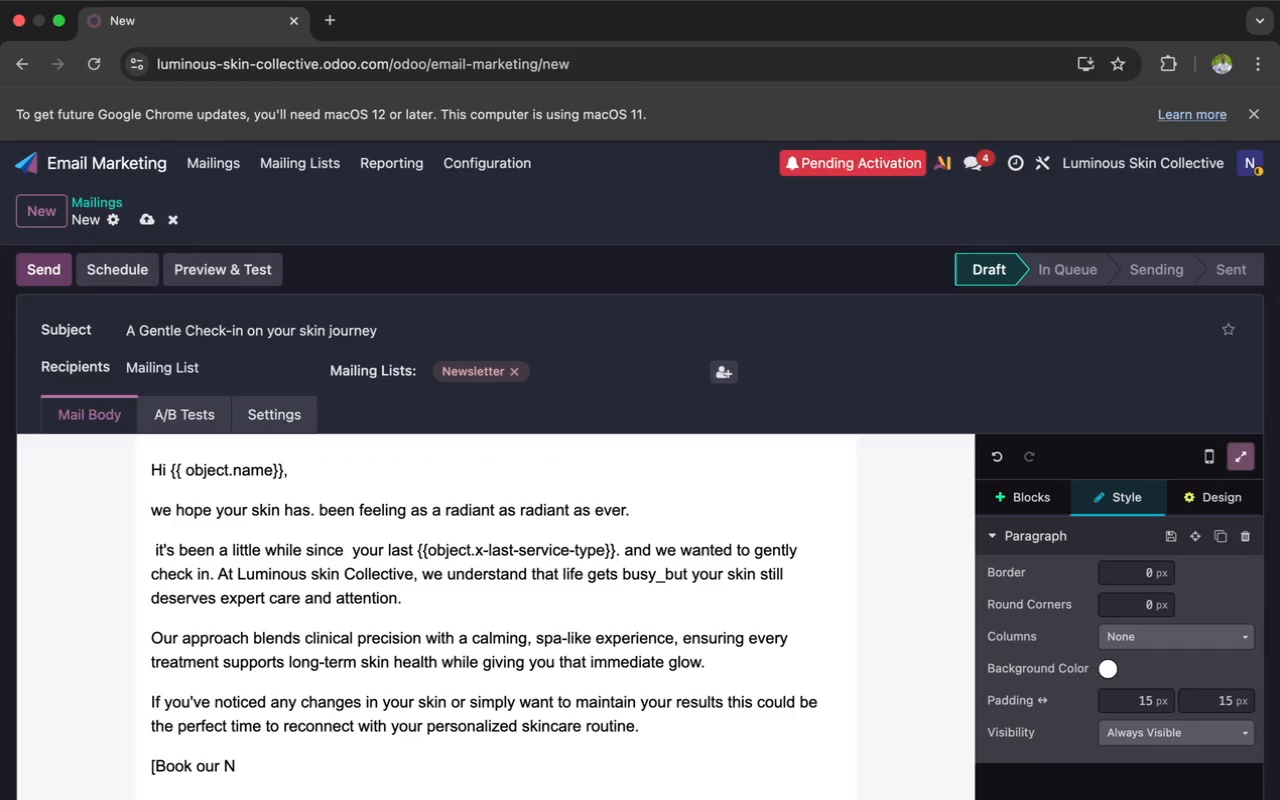 
key(Y)
 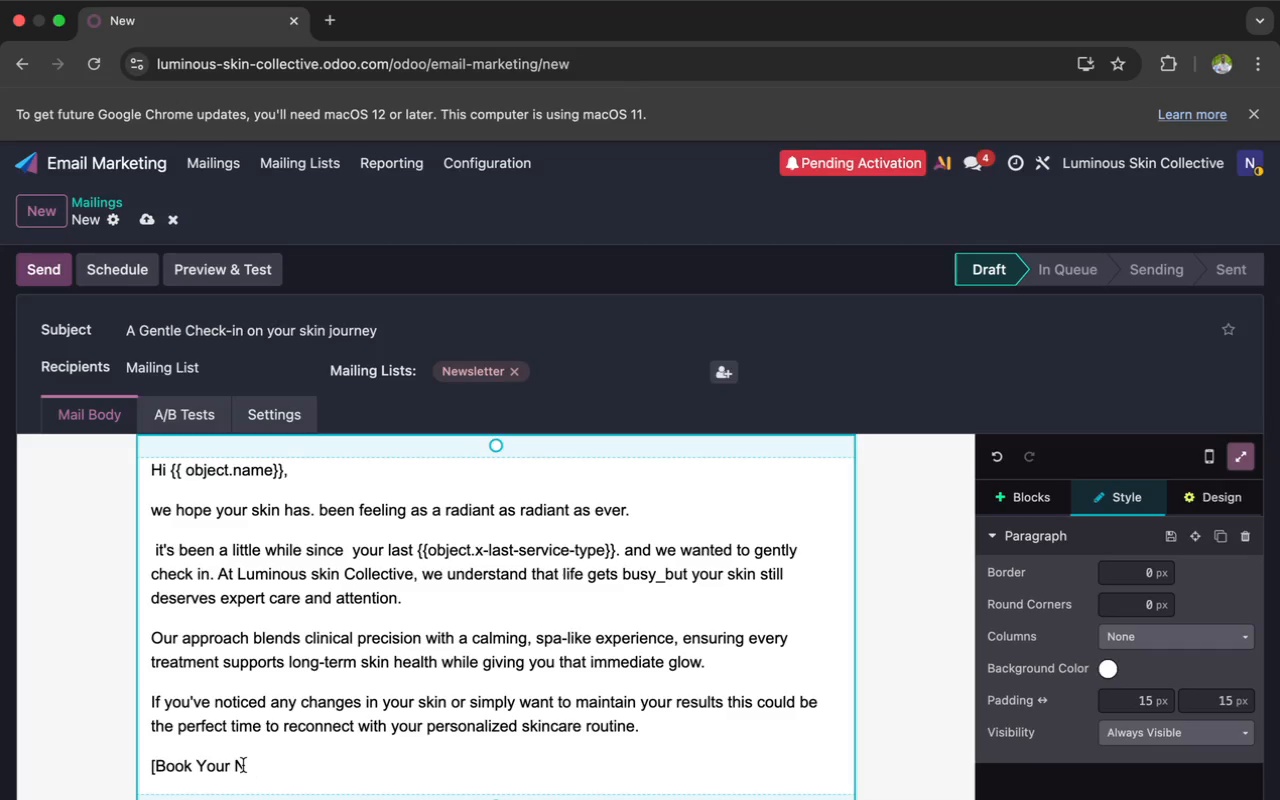 
wait(7.77)
 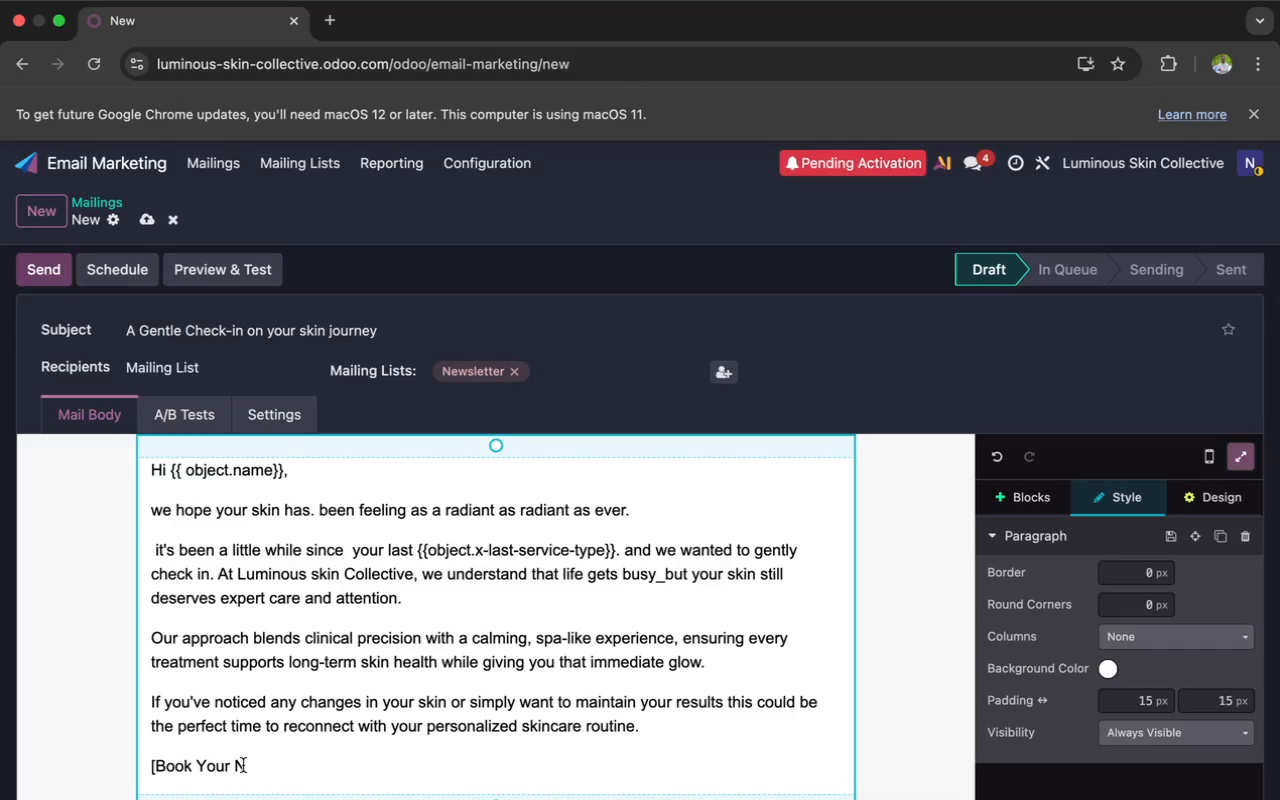 
left_click([242, 765])
 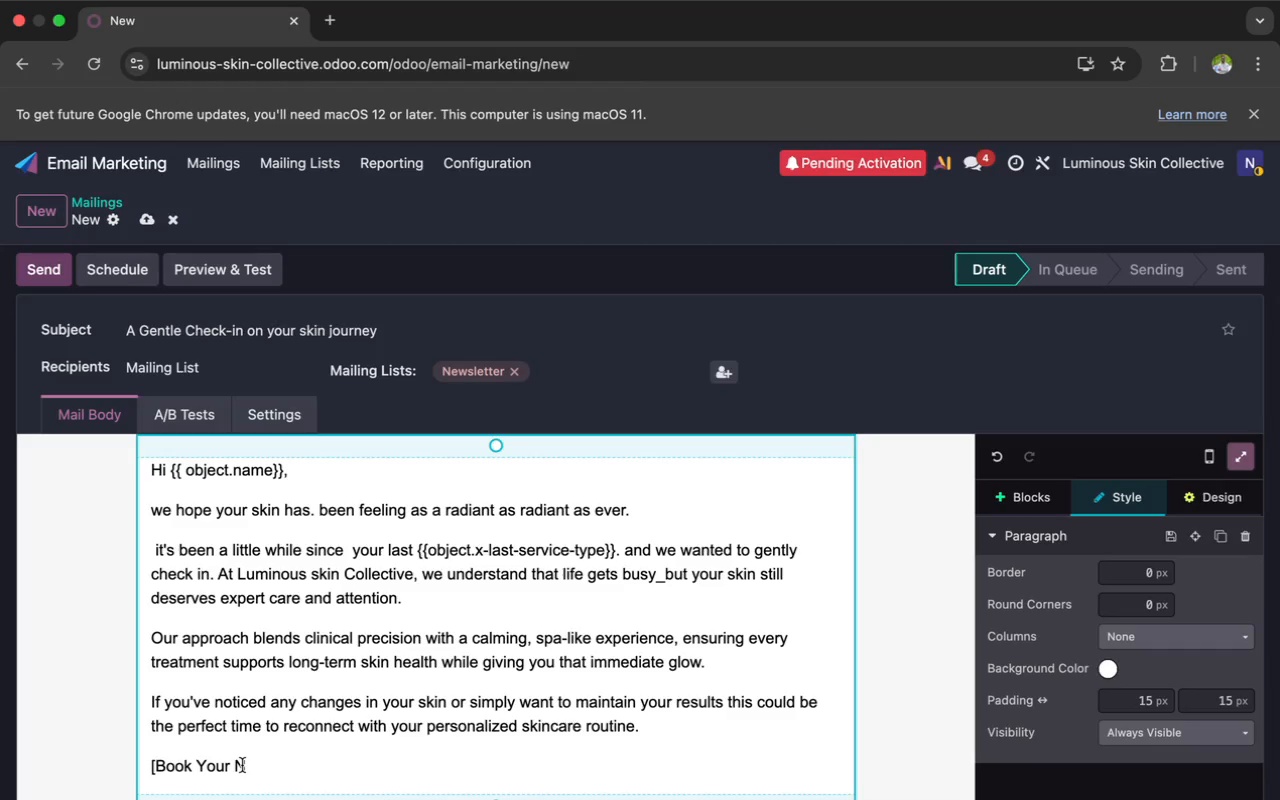 
key(E)
 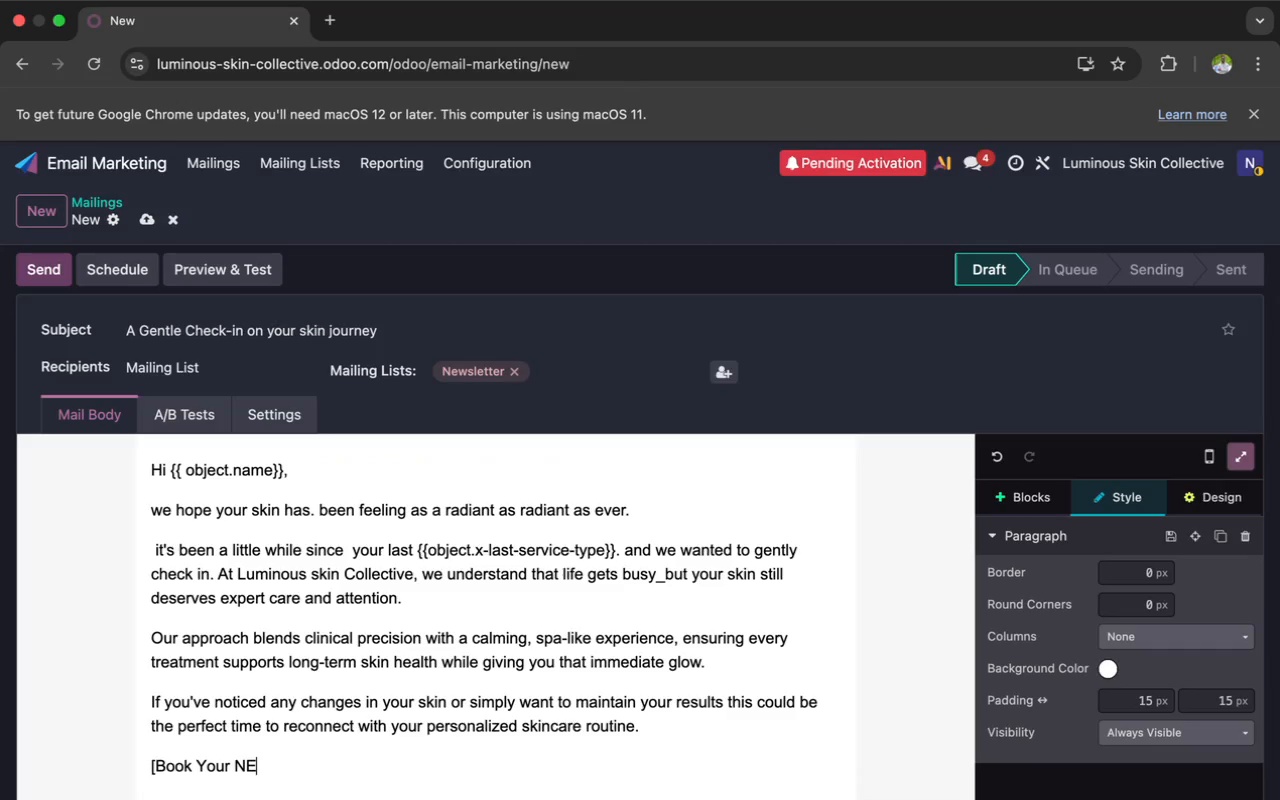 
key(Backspace)
 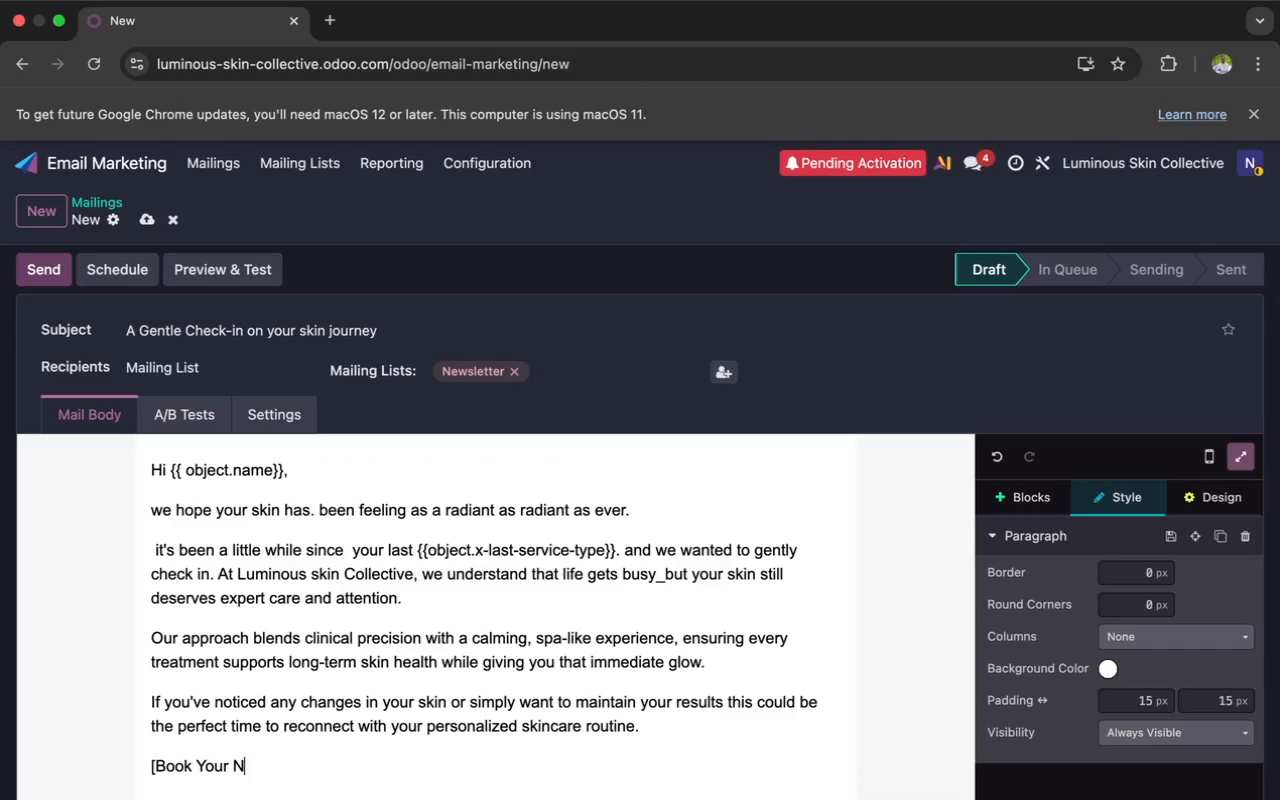 
key(CapsLock)
 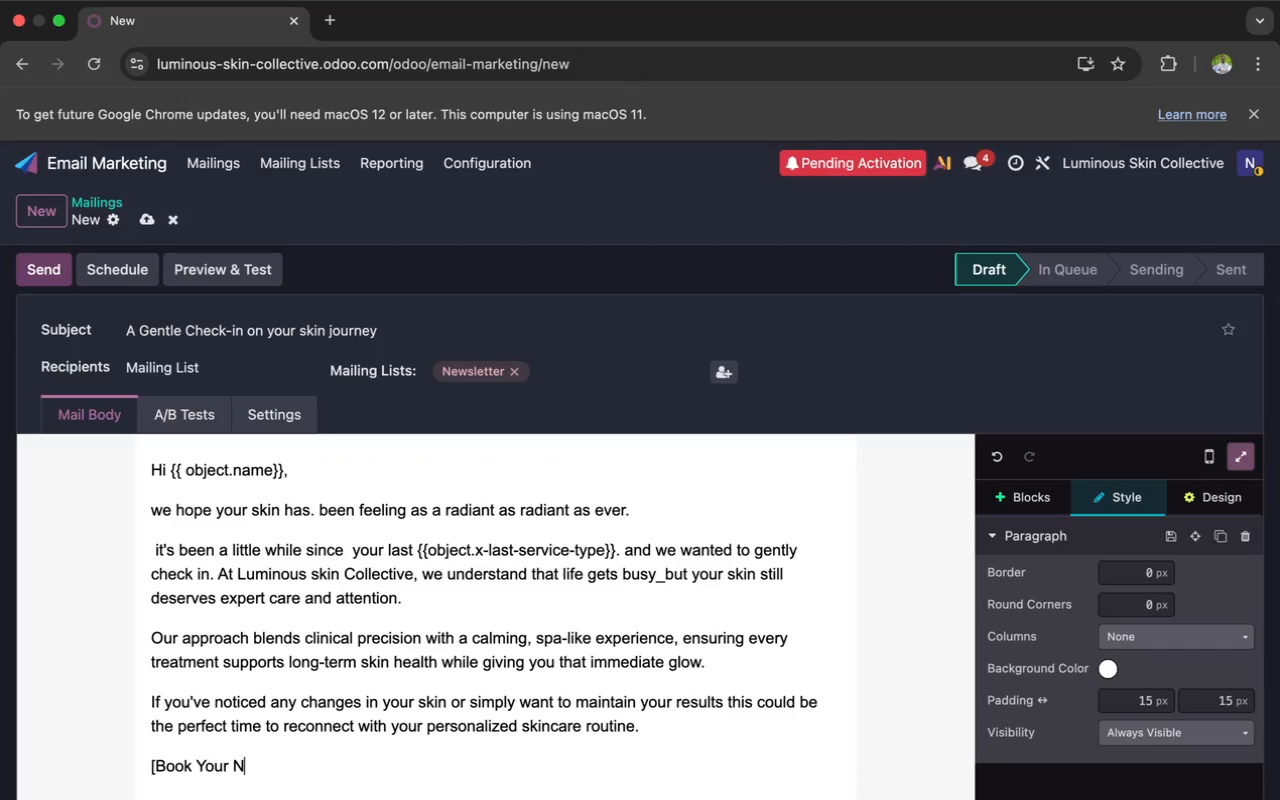 
key(E)
 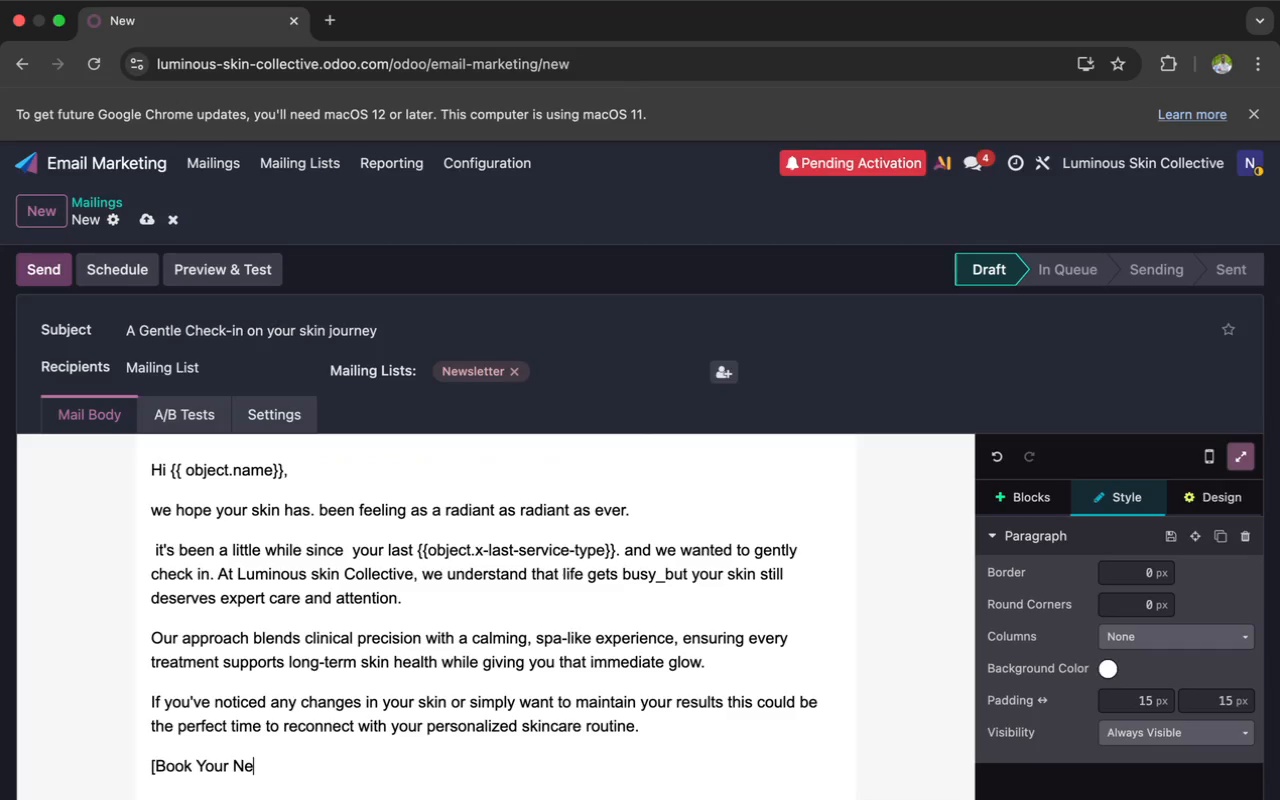 
type(xt )
 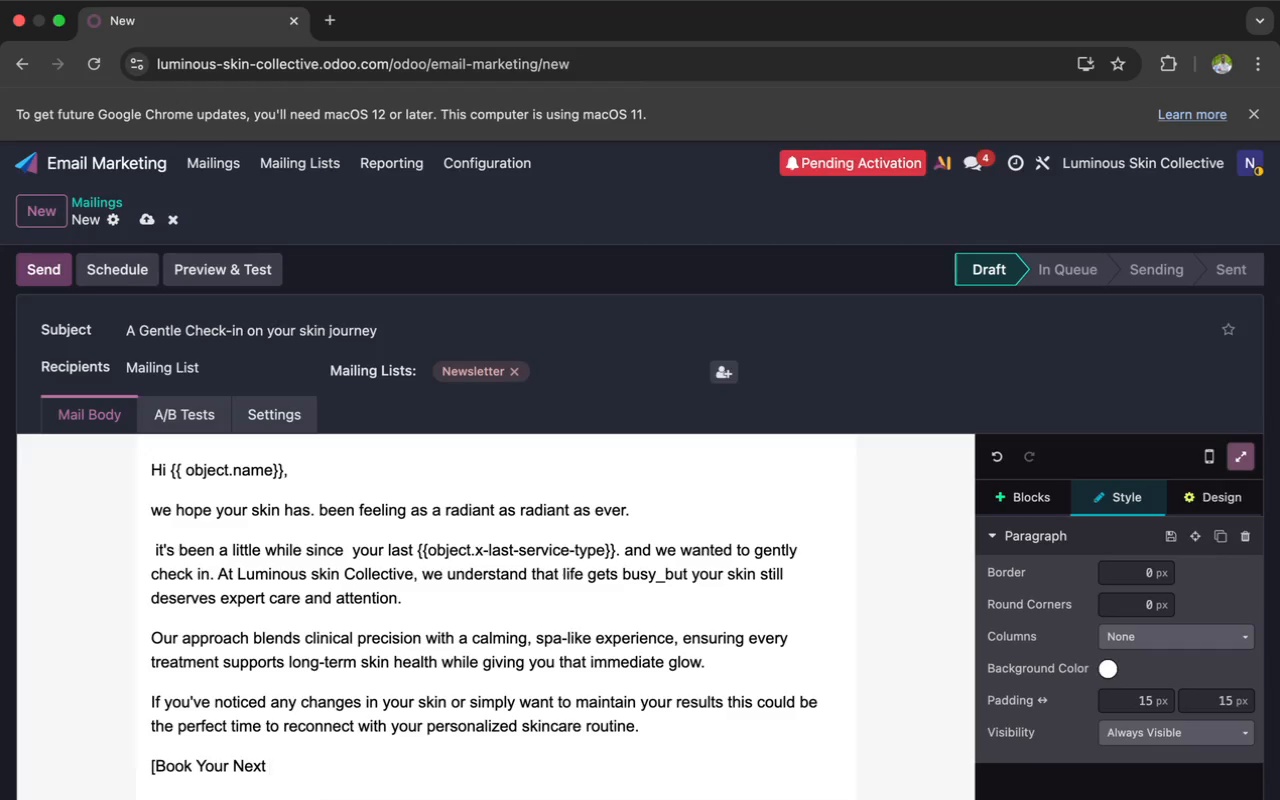 
type(visit])
 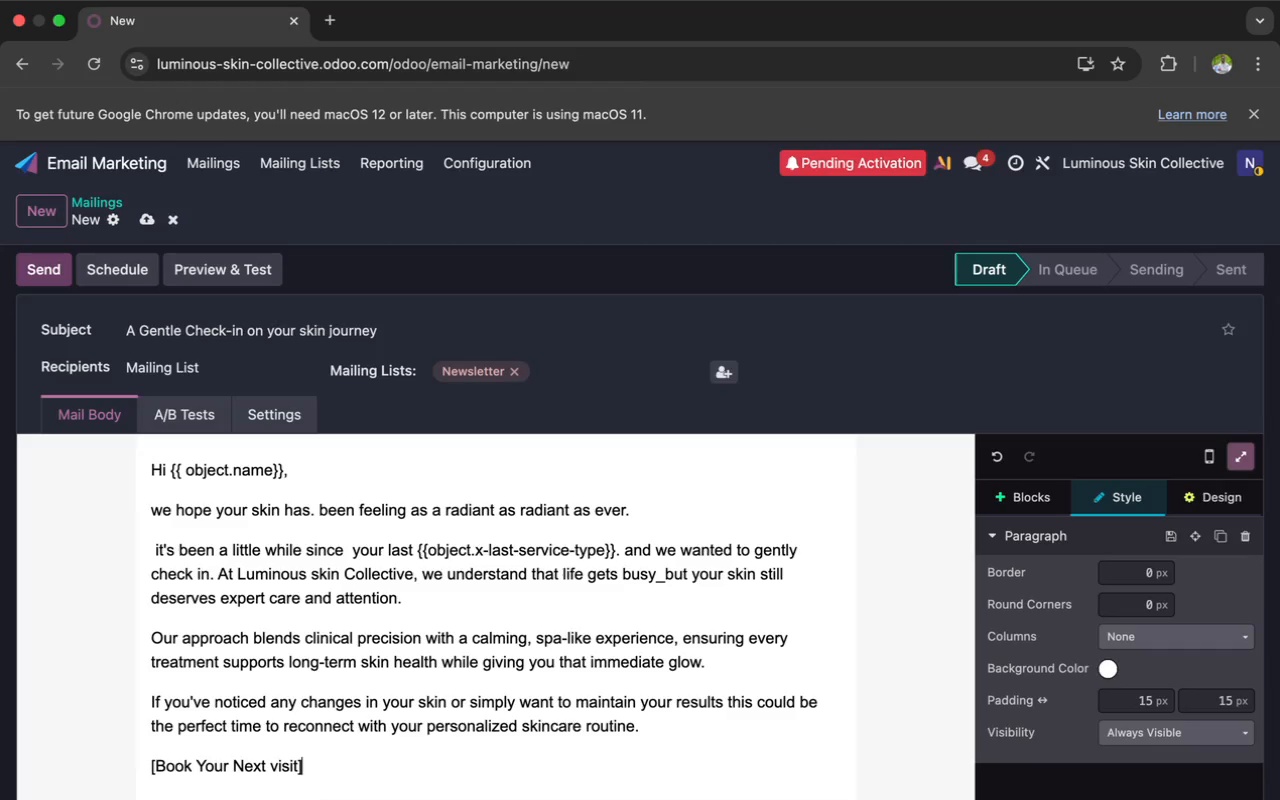 
key(Enter)
 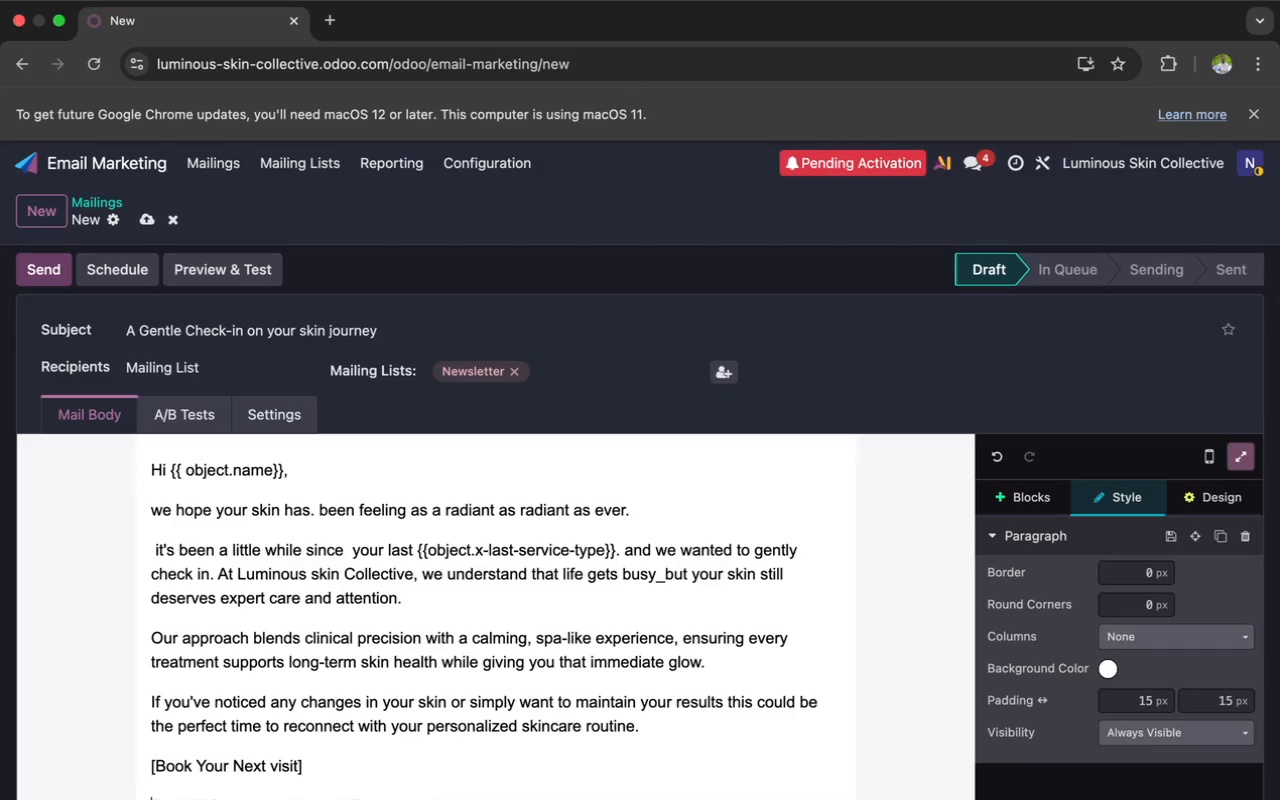 
wait(5.51)
 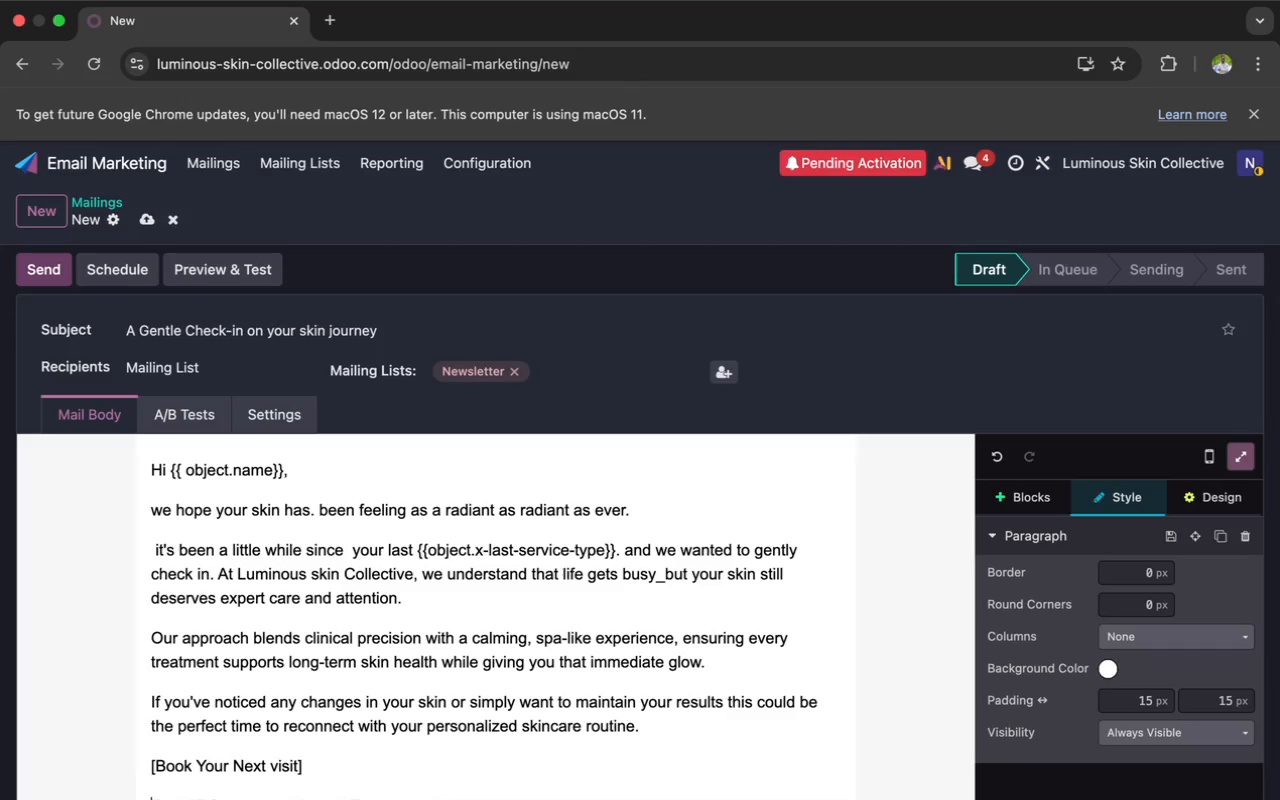 
key(Enter)
 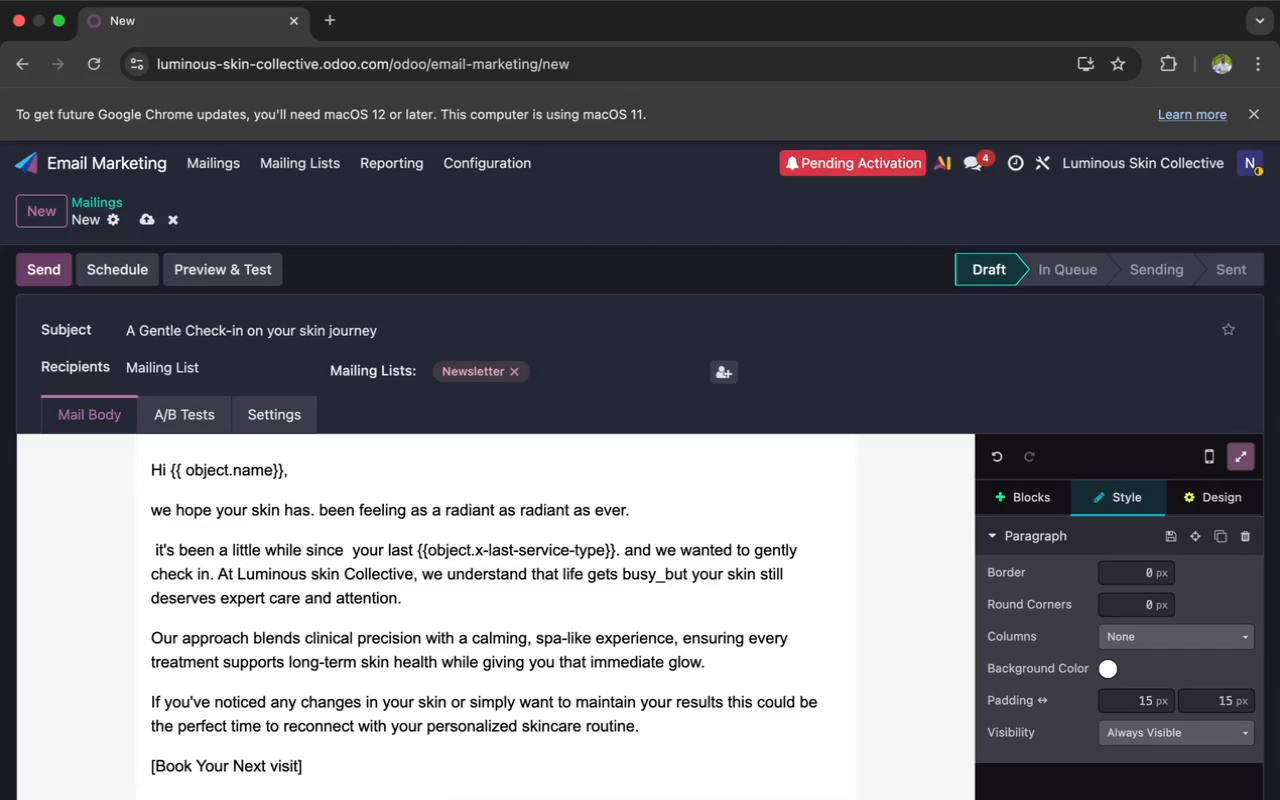 
hold_key(key=Enter, duration=0.37)
 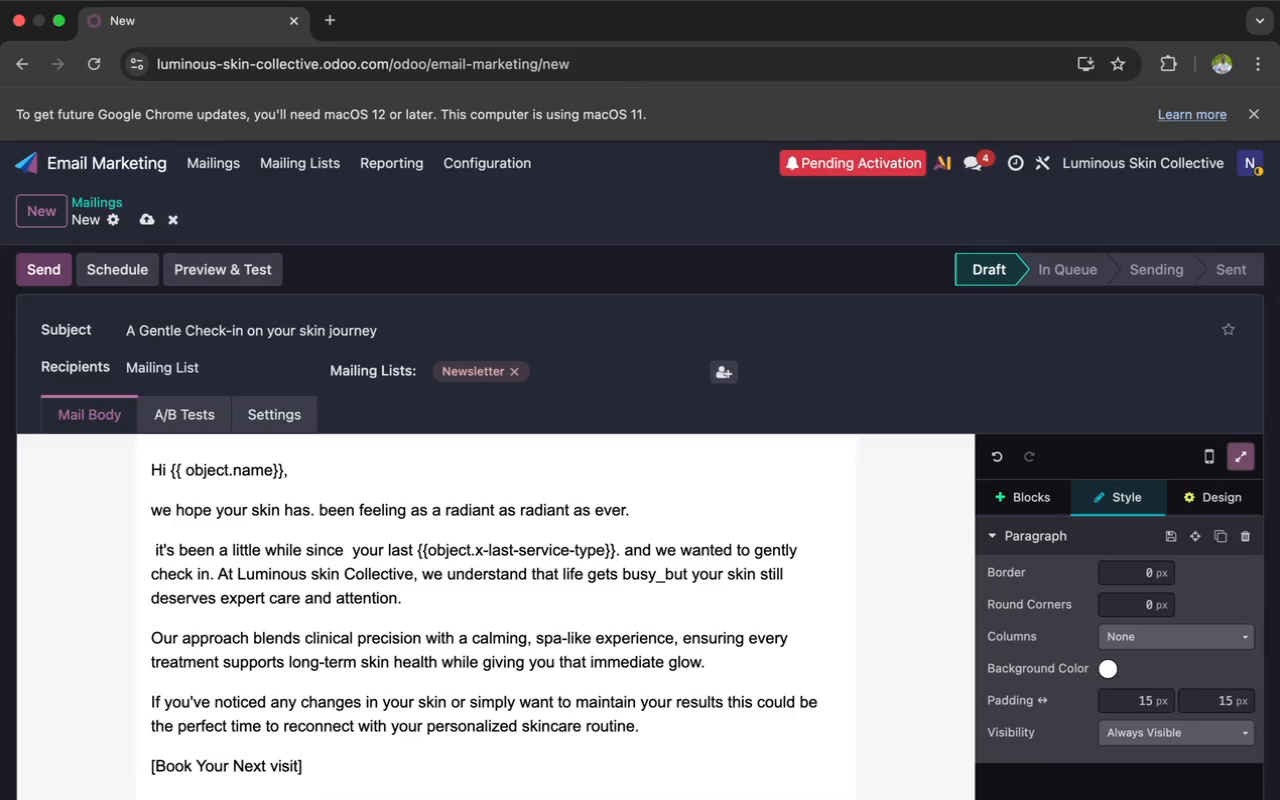 
key(Backspace)
 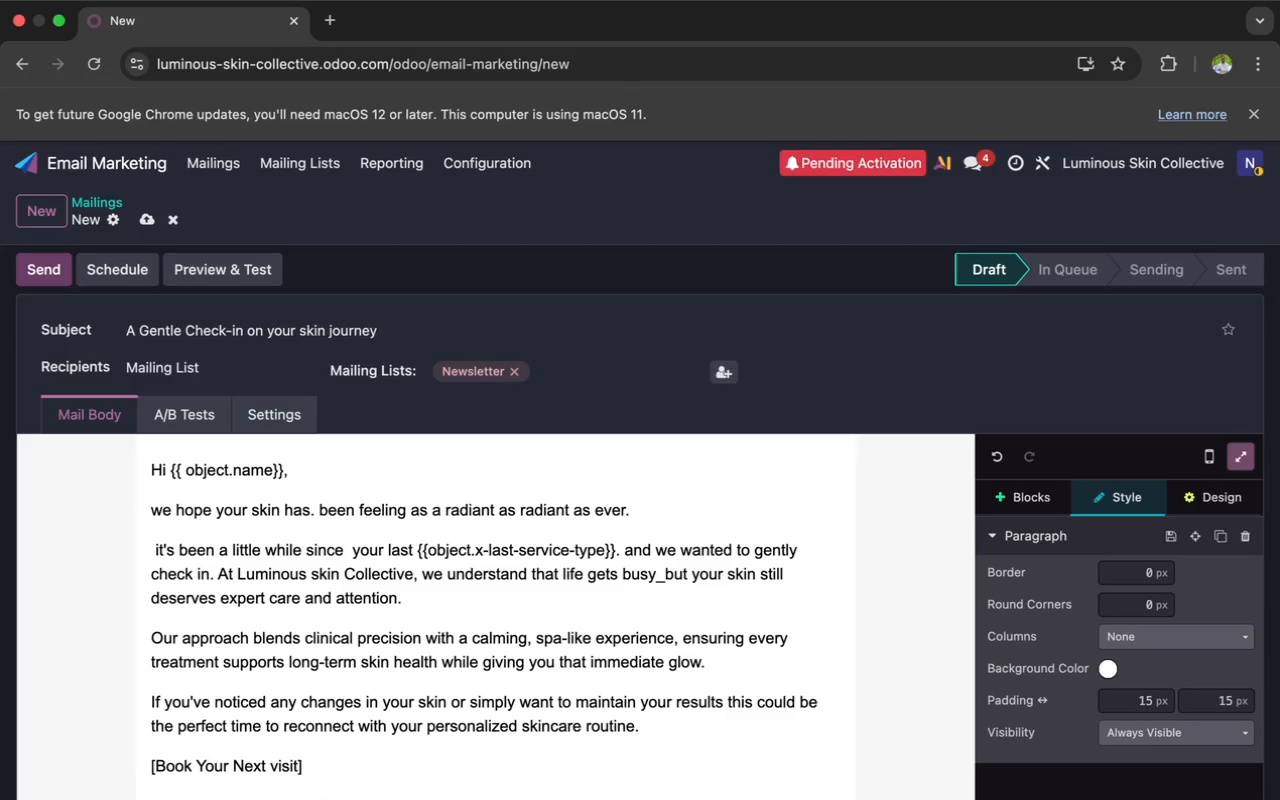 
key(Backspace)
 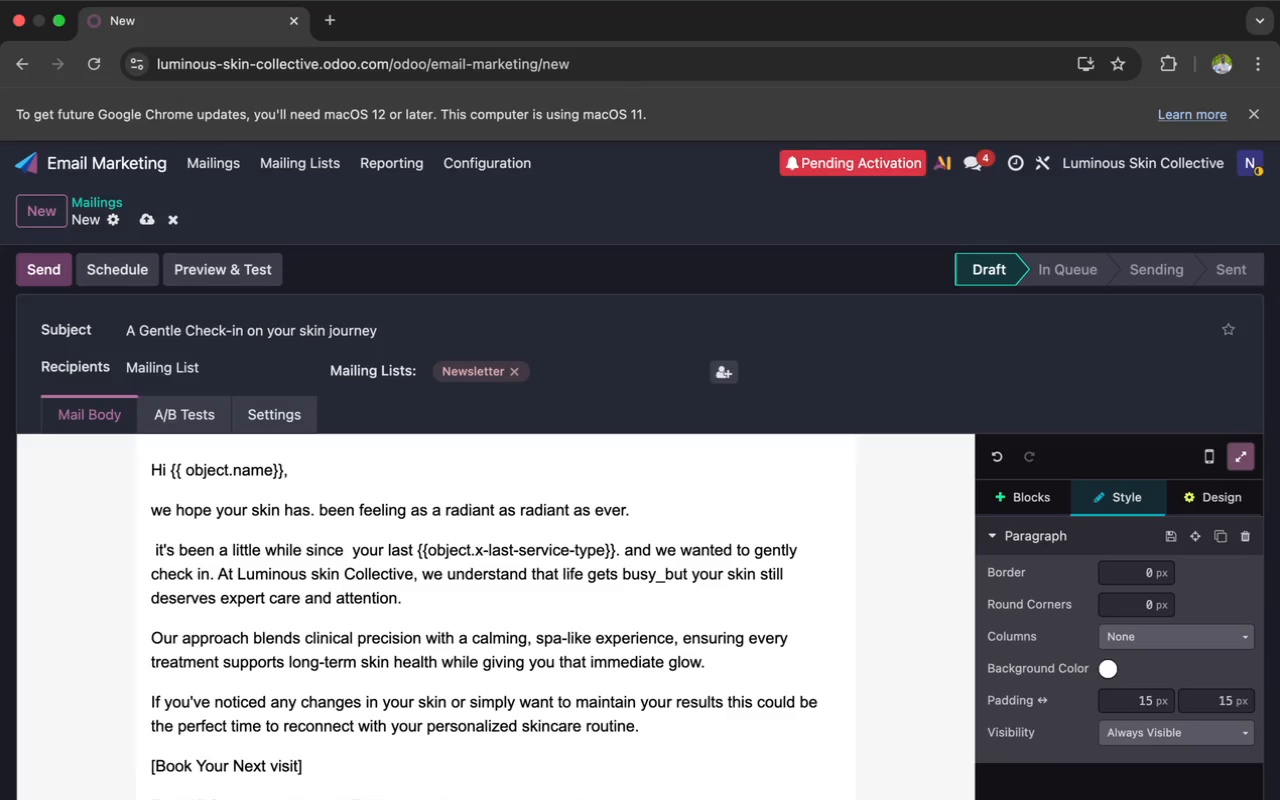 
key(Backspace)
 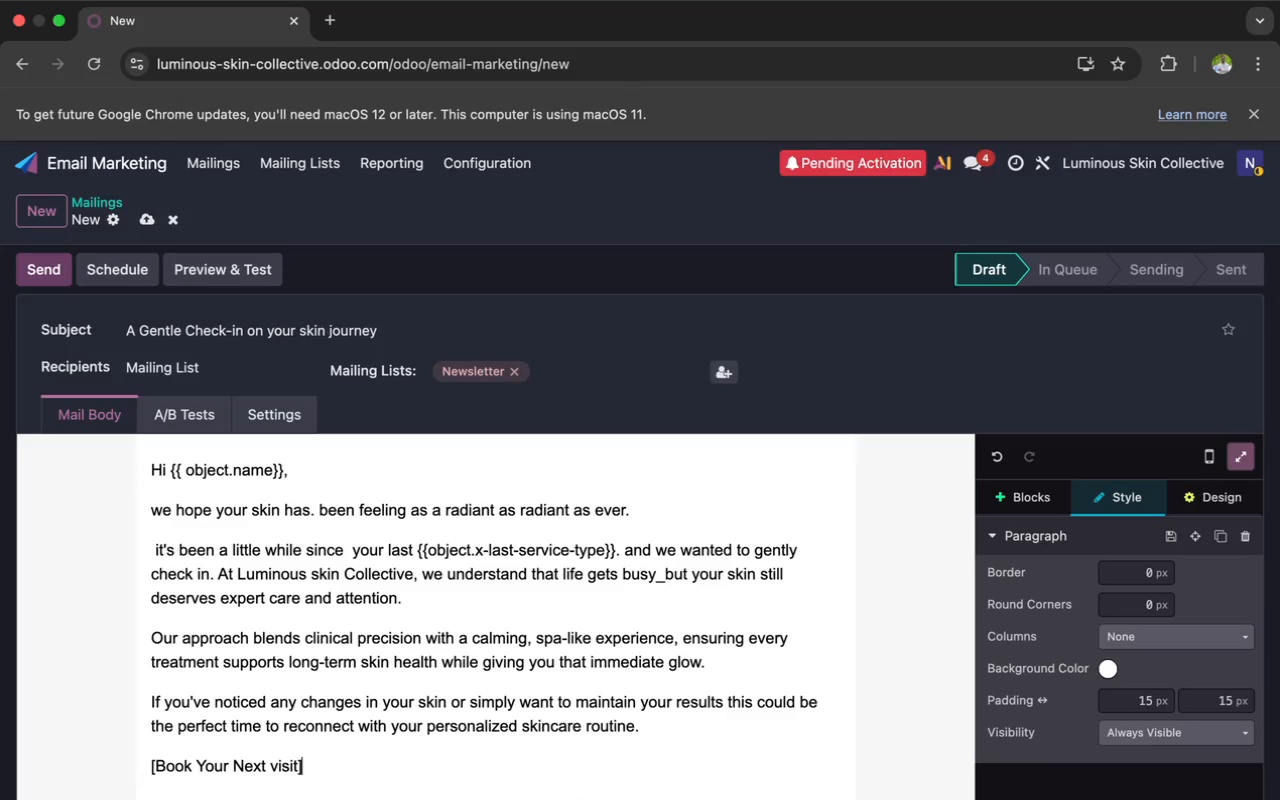 
key(Enter)
 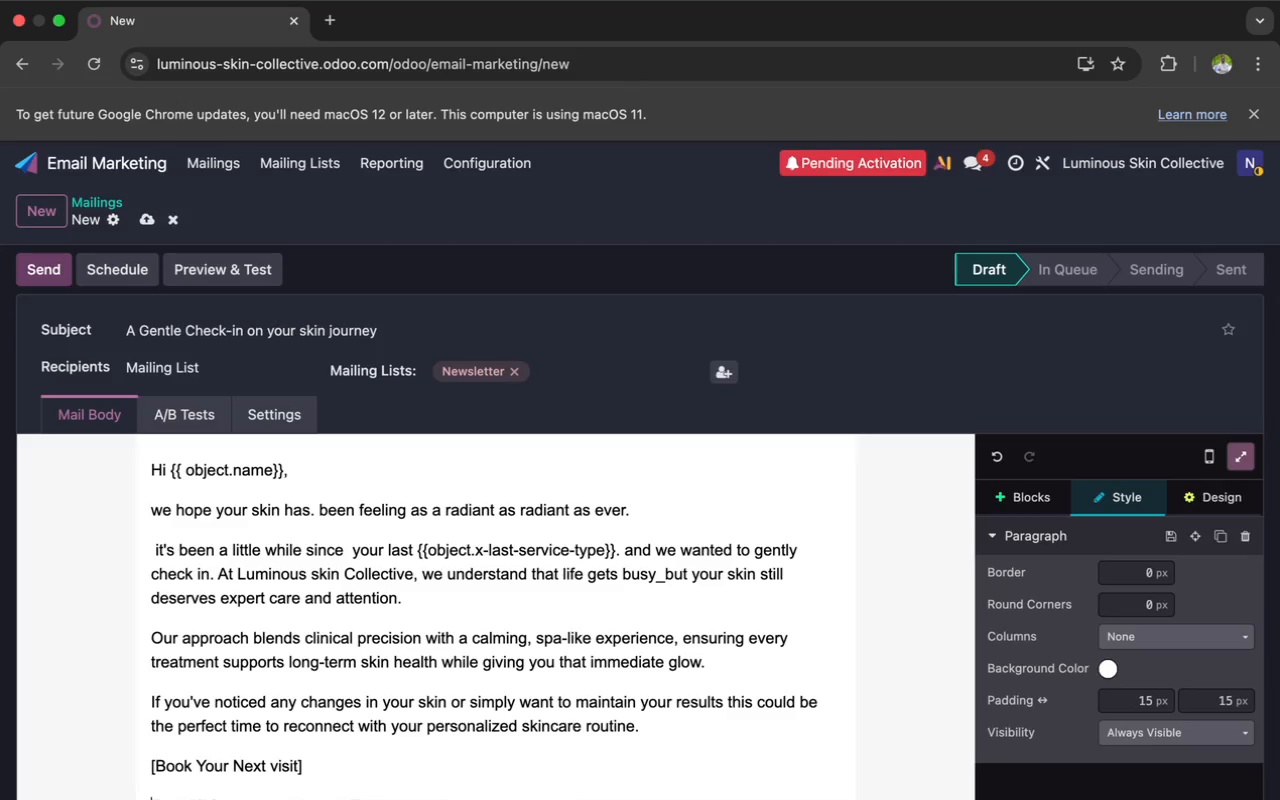 
type(we)
 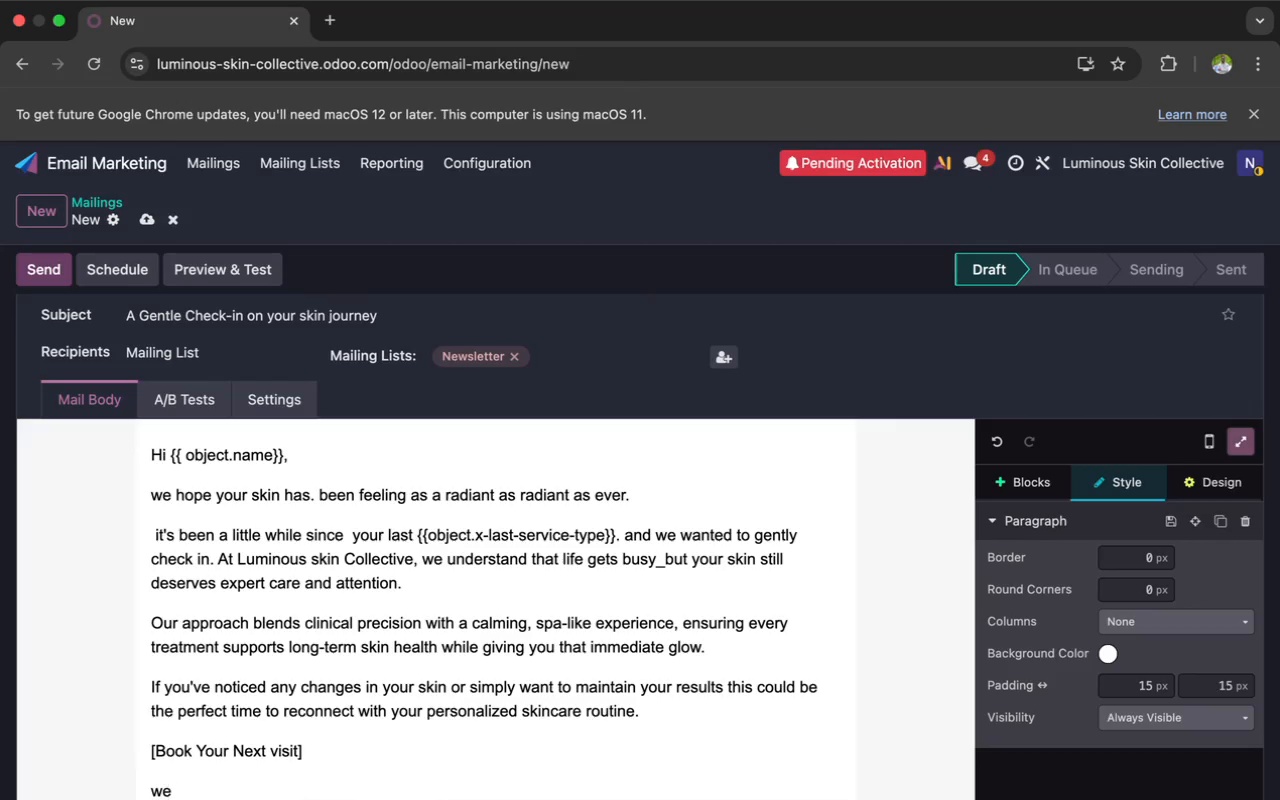 
key(Quote)
 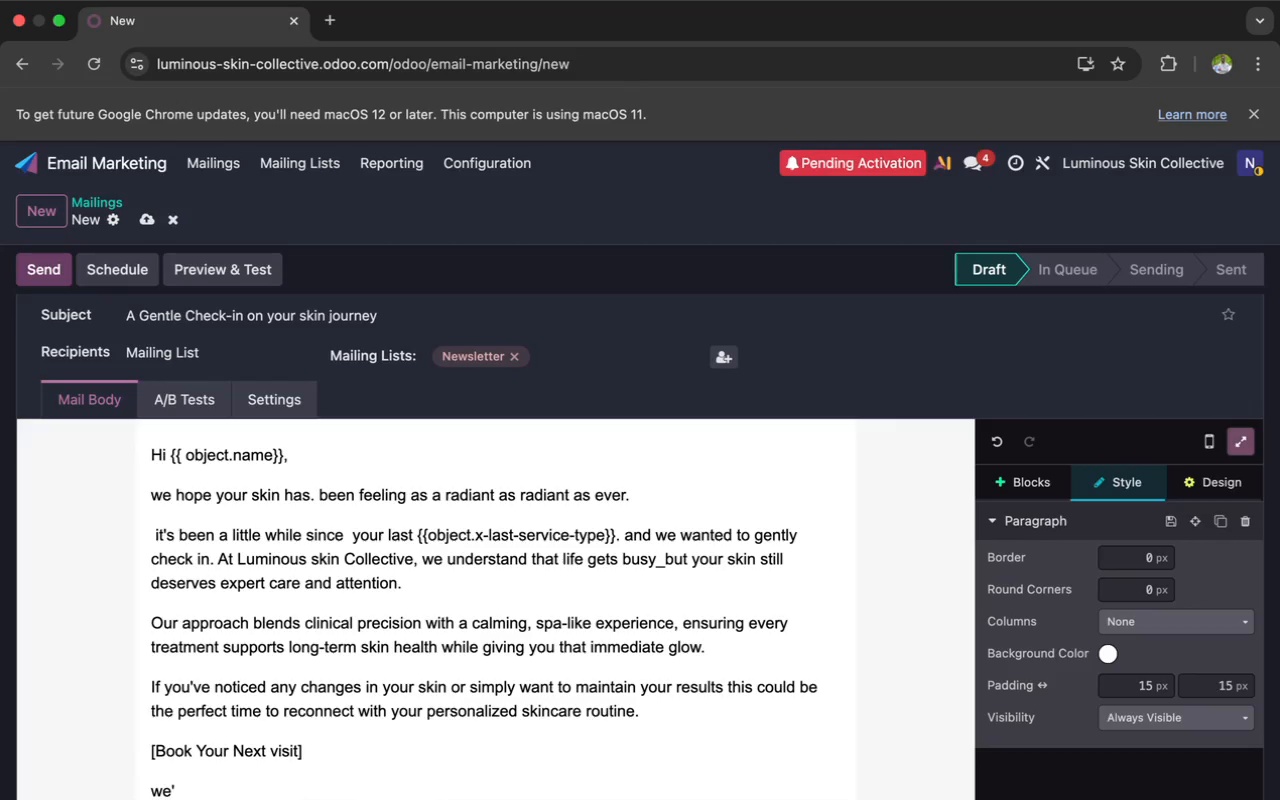 
key(D)
 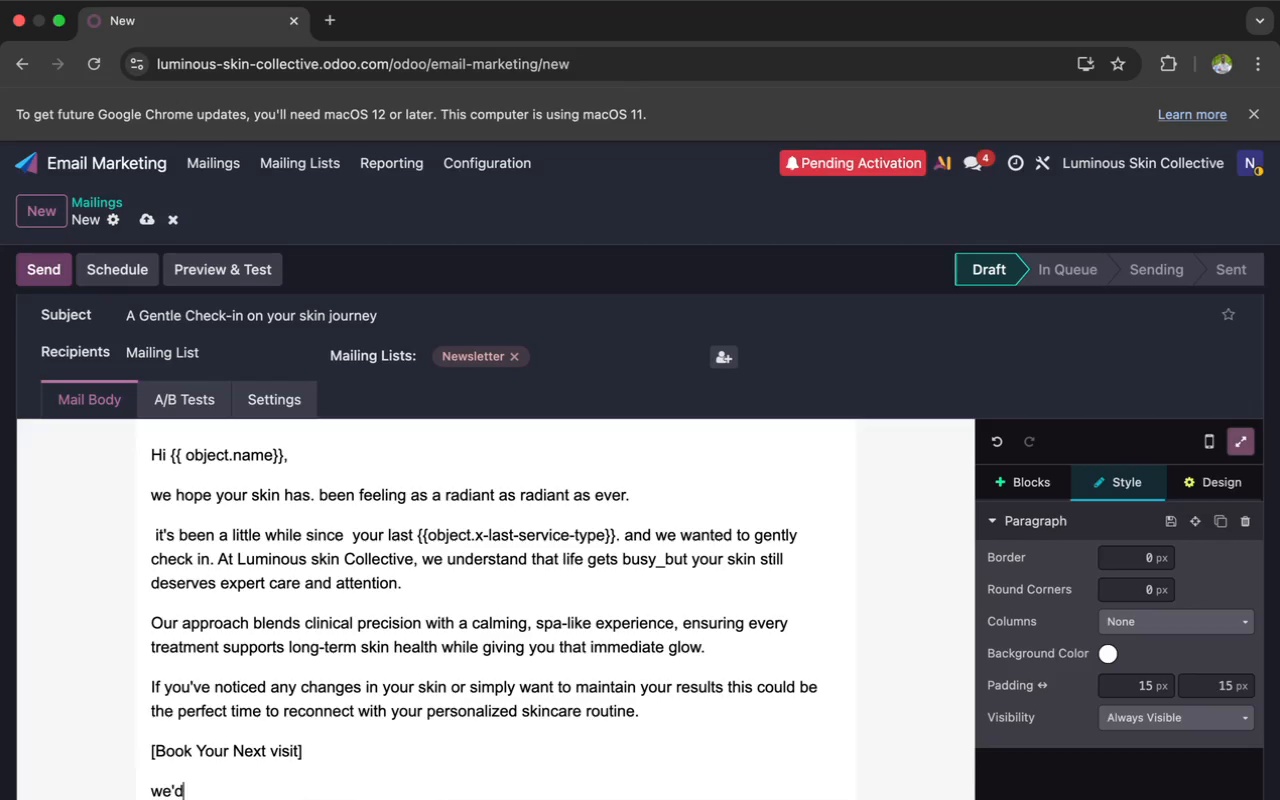 
key(Space)
 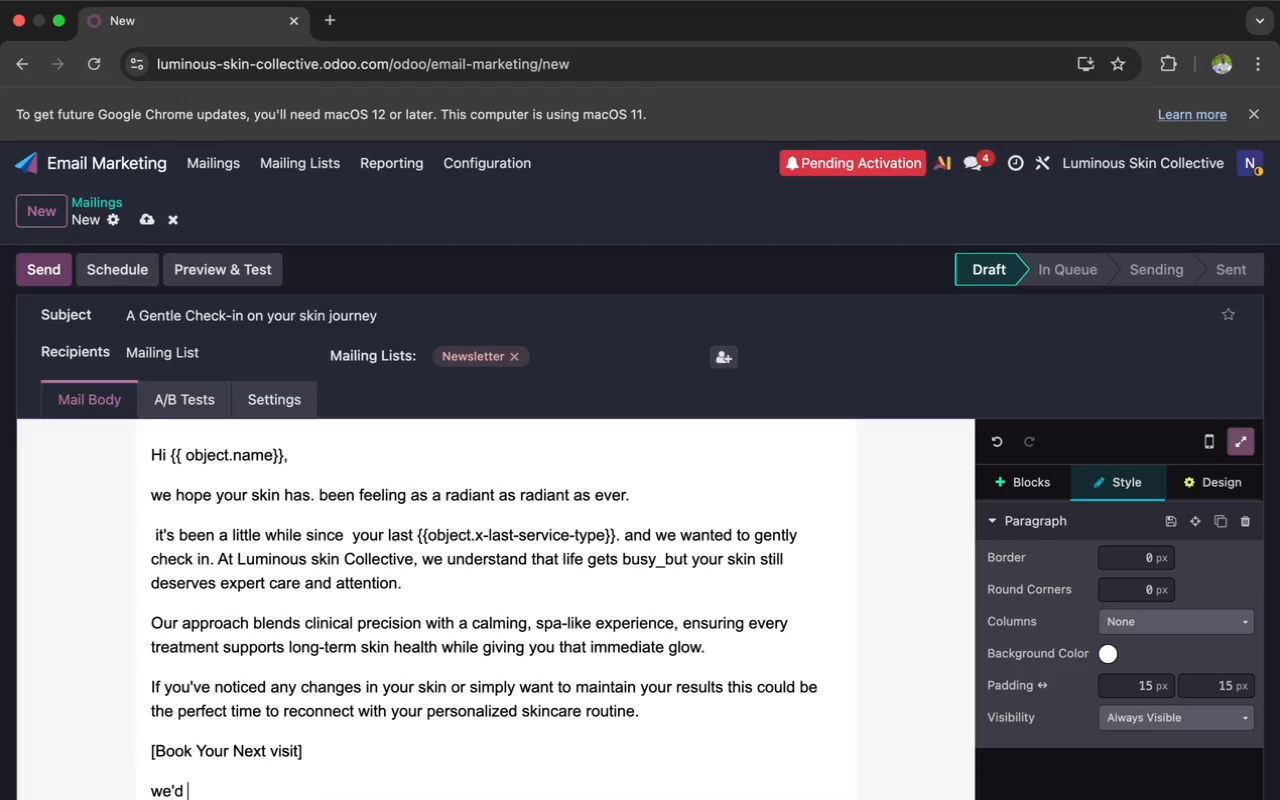 
type(love y)
key(Backspace)
type(to )
 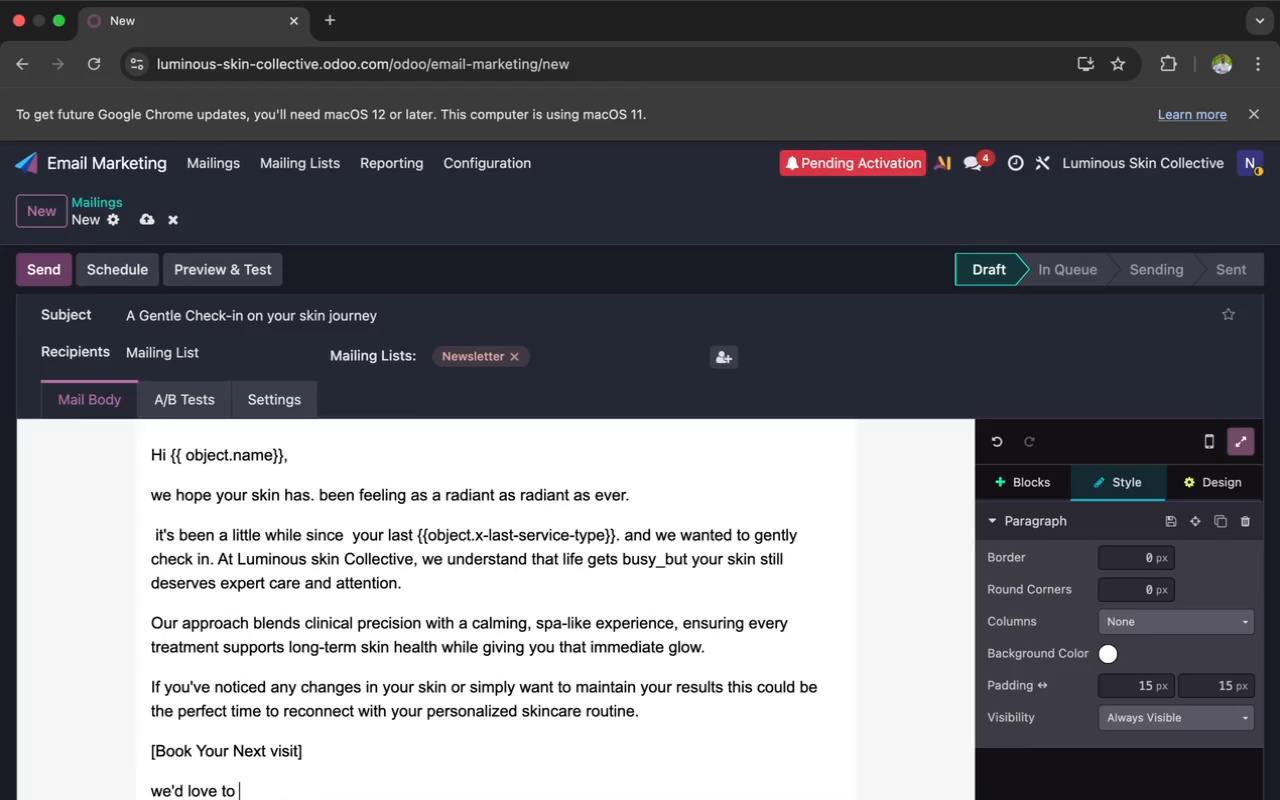 
type(we)
 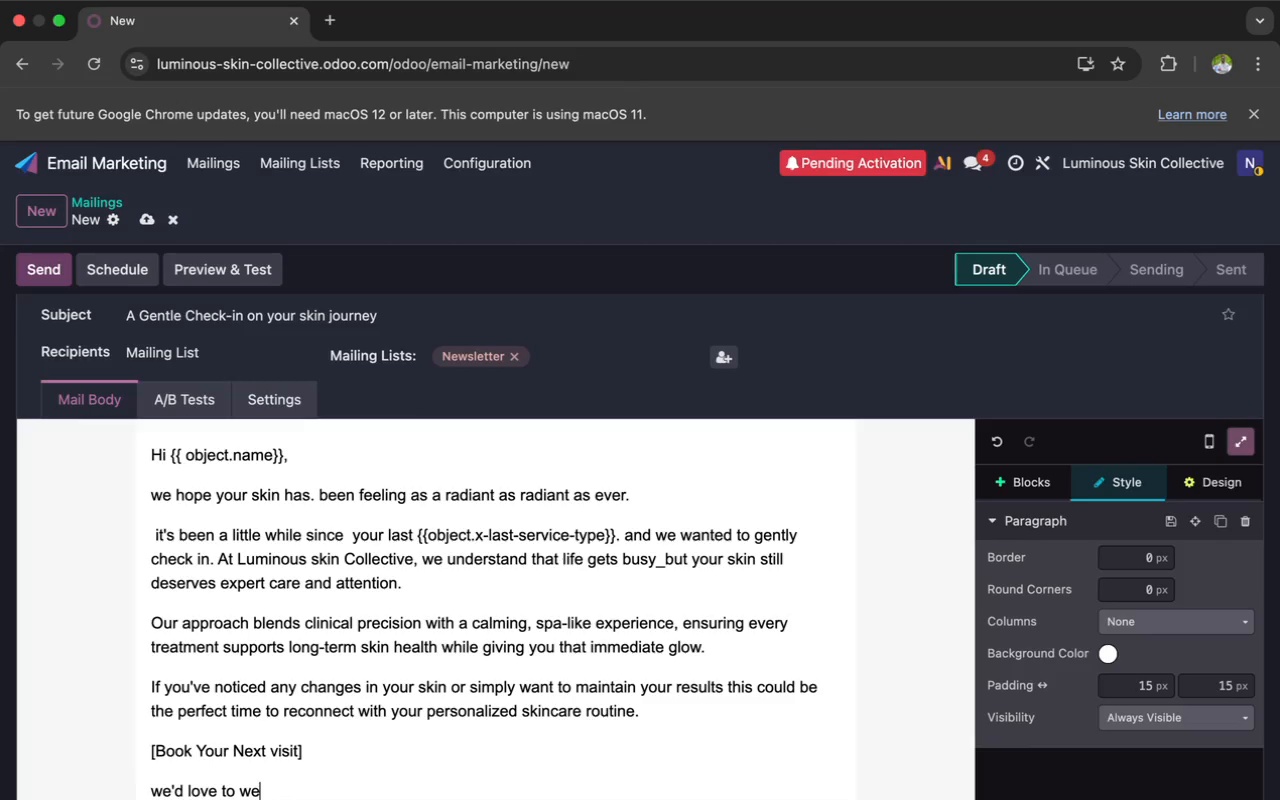 
type(lcome youe)
key(Backspace)
type(r )
 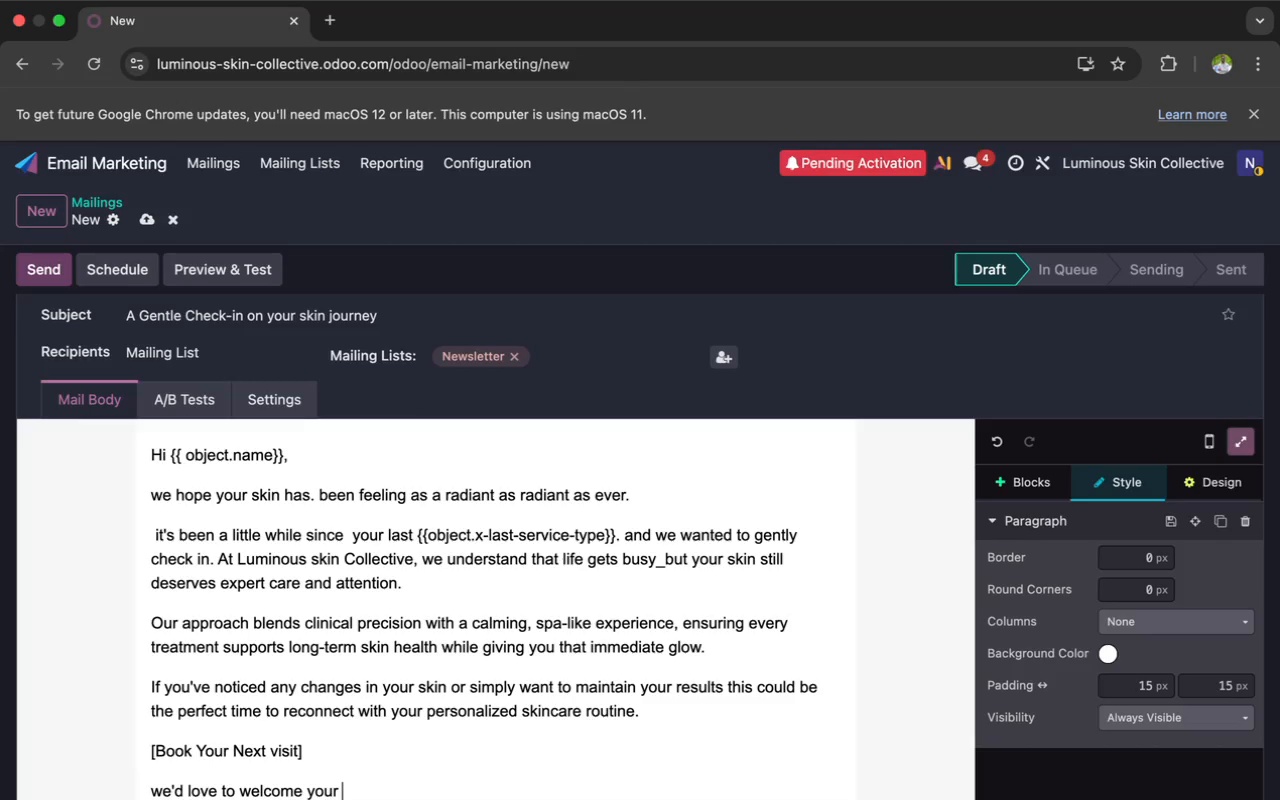 
key(Backspace)
key(Backspace)
type( ba)
 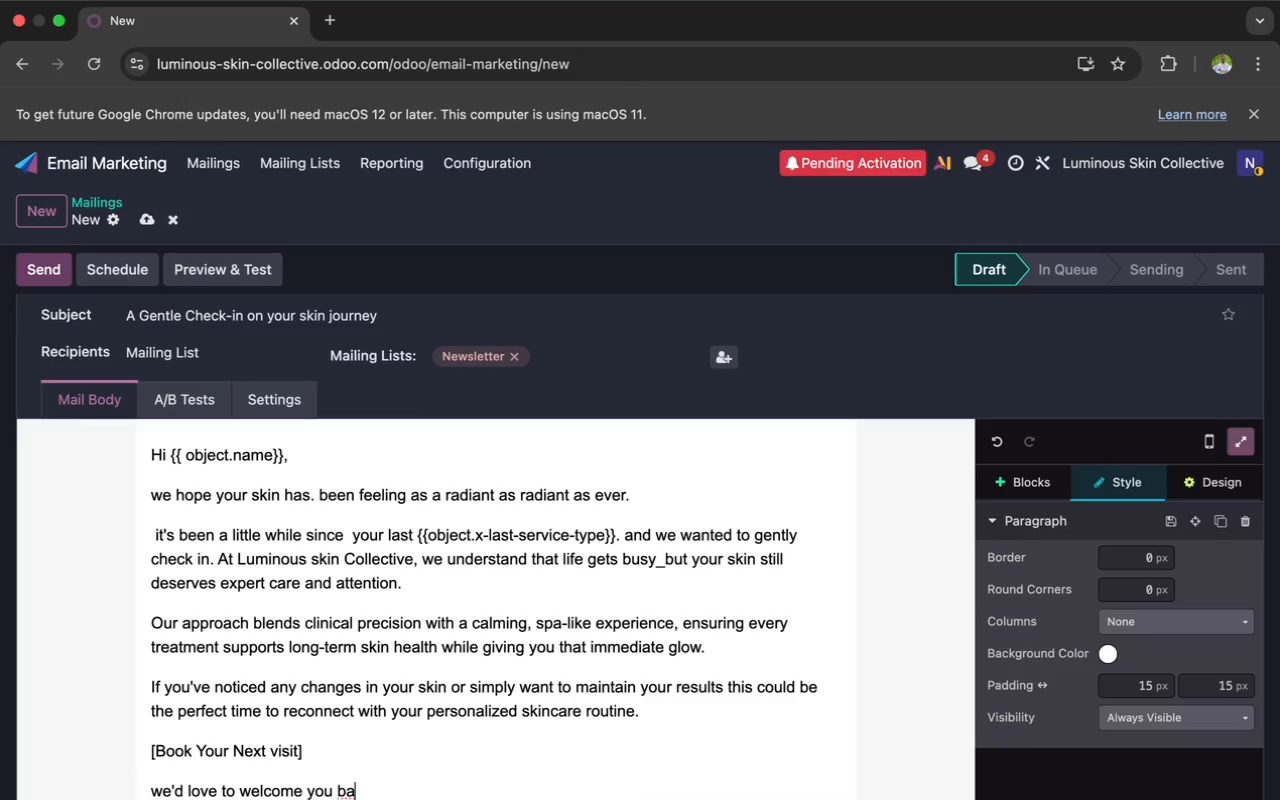 
type(ck and conti)
 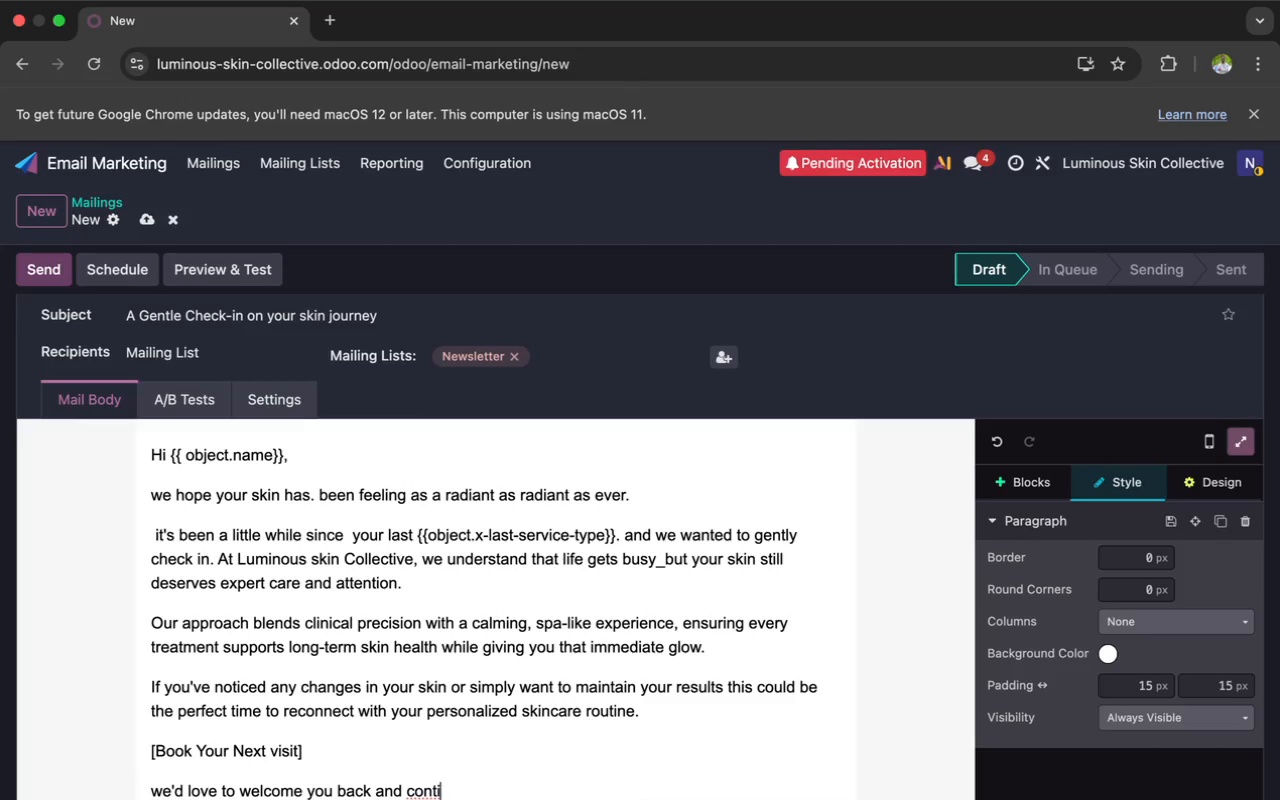 
type(nue )
 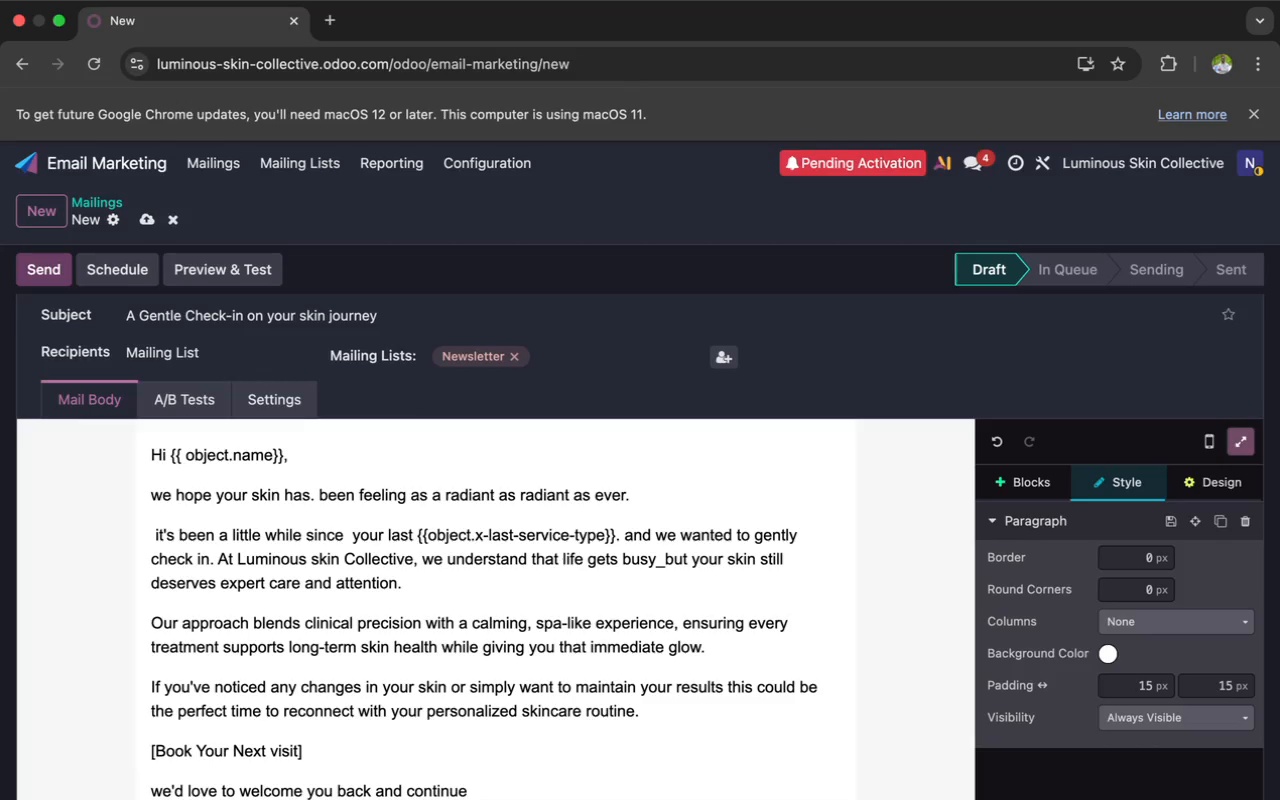 
type(you)
 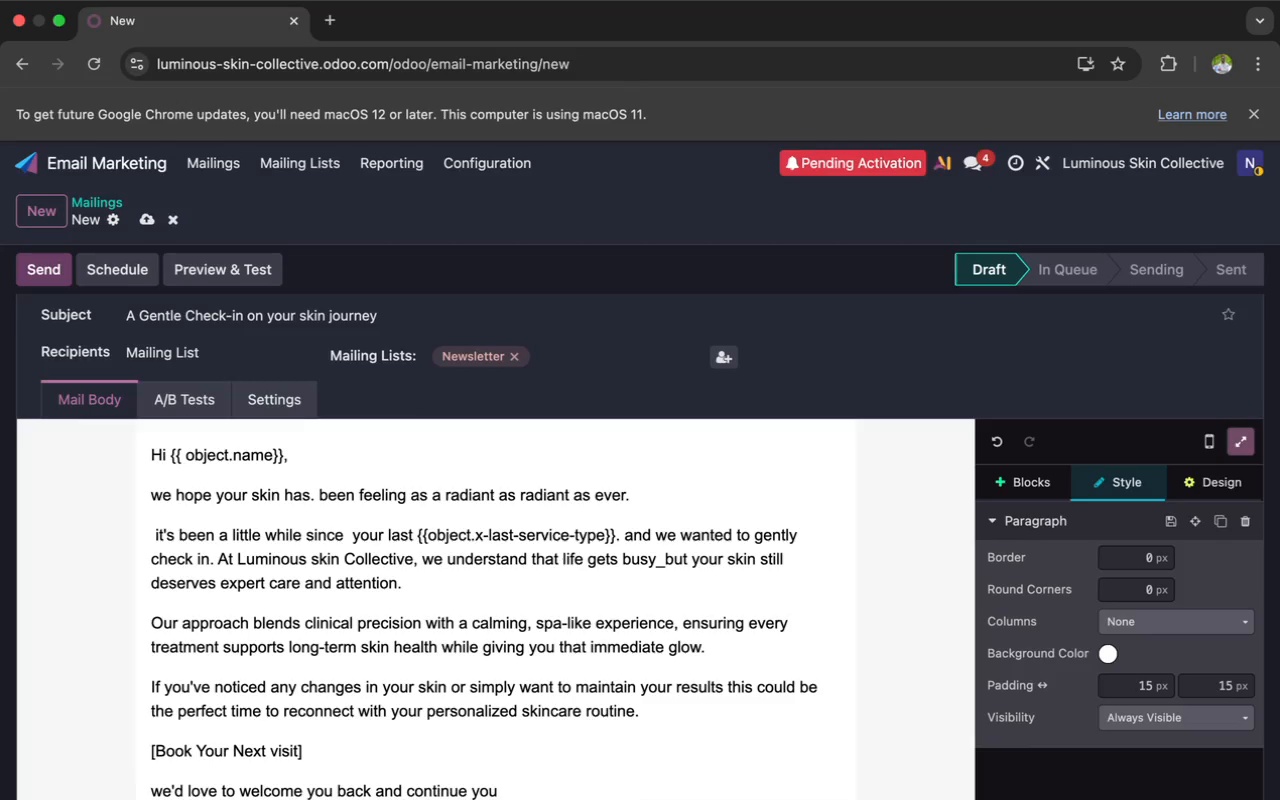 
wait(7.69)
 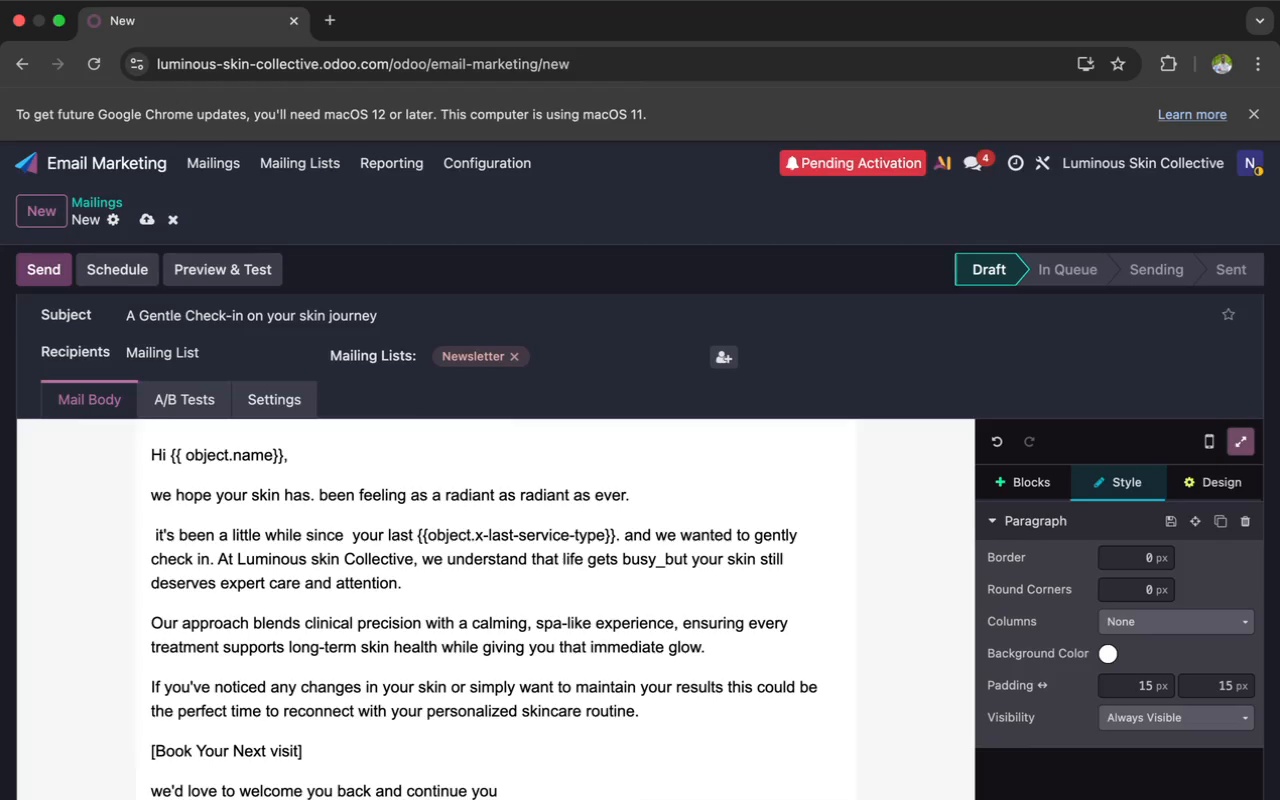 
key(R)
 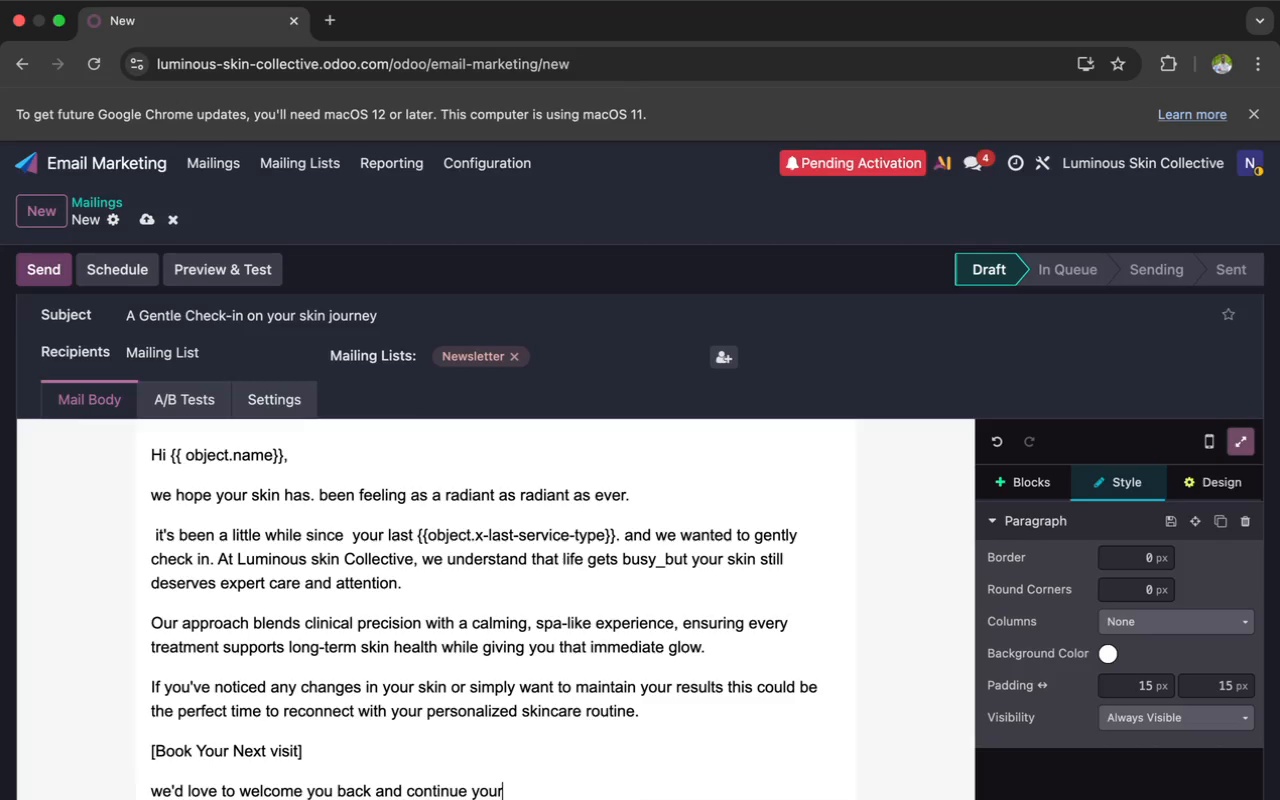 
key(Space)
 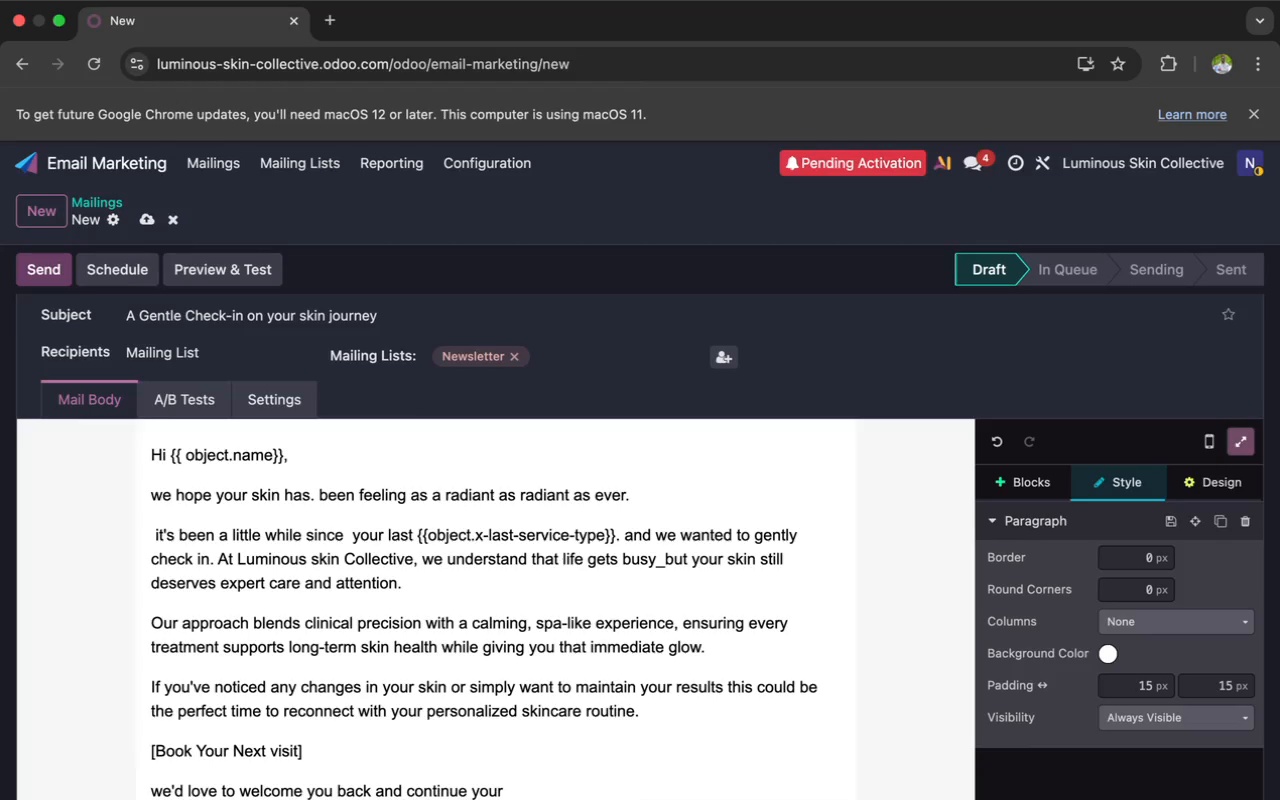 
wait(6.41)
 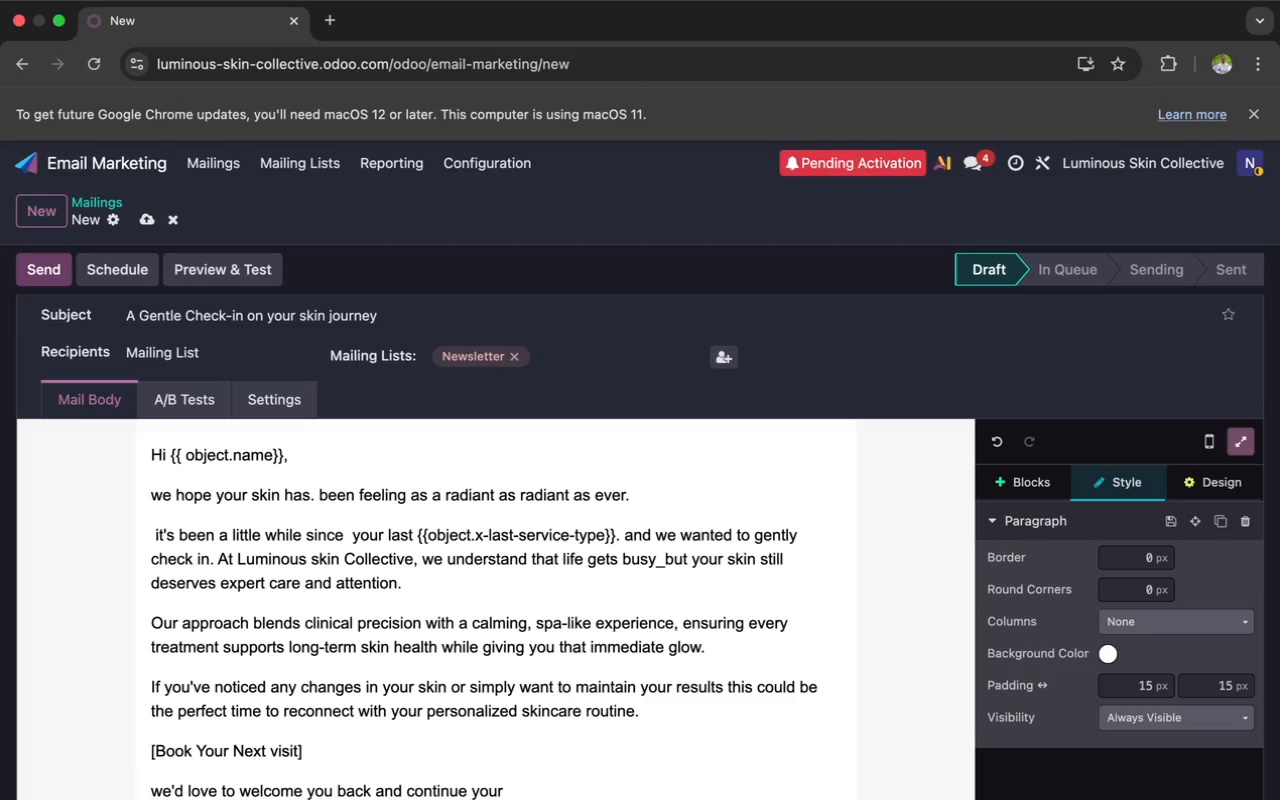 
type(jo)
 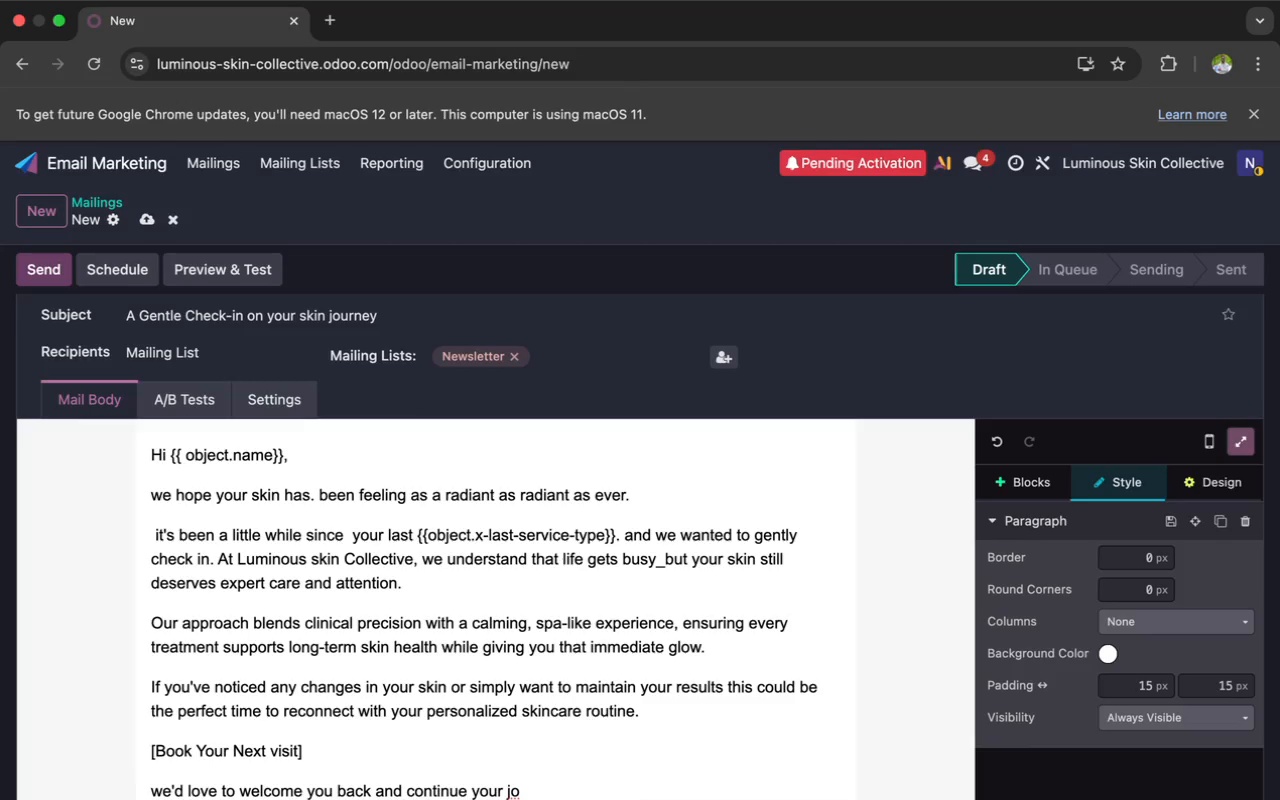 
key(U)
 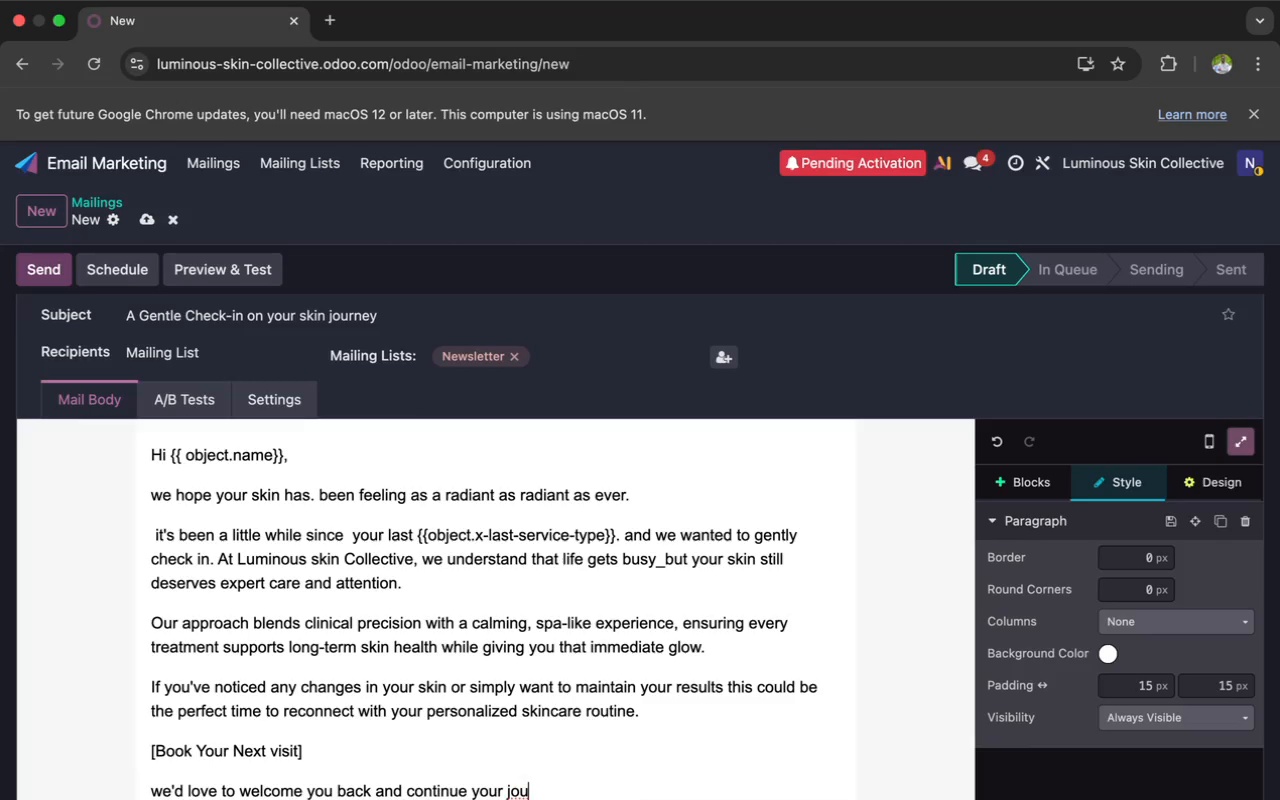 
type(rne)
 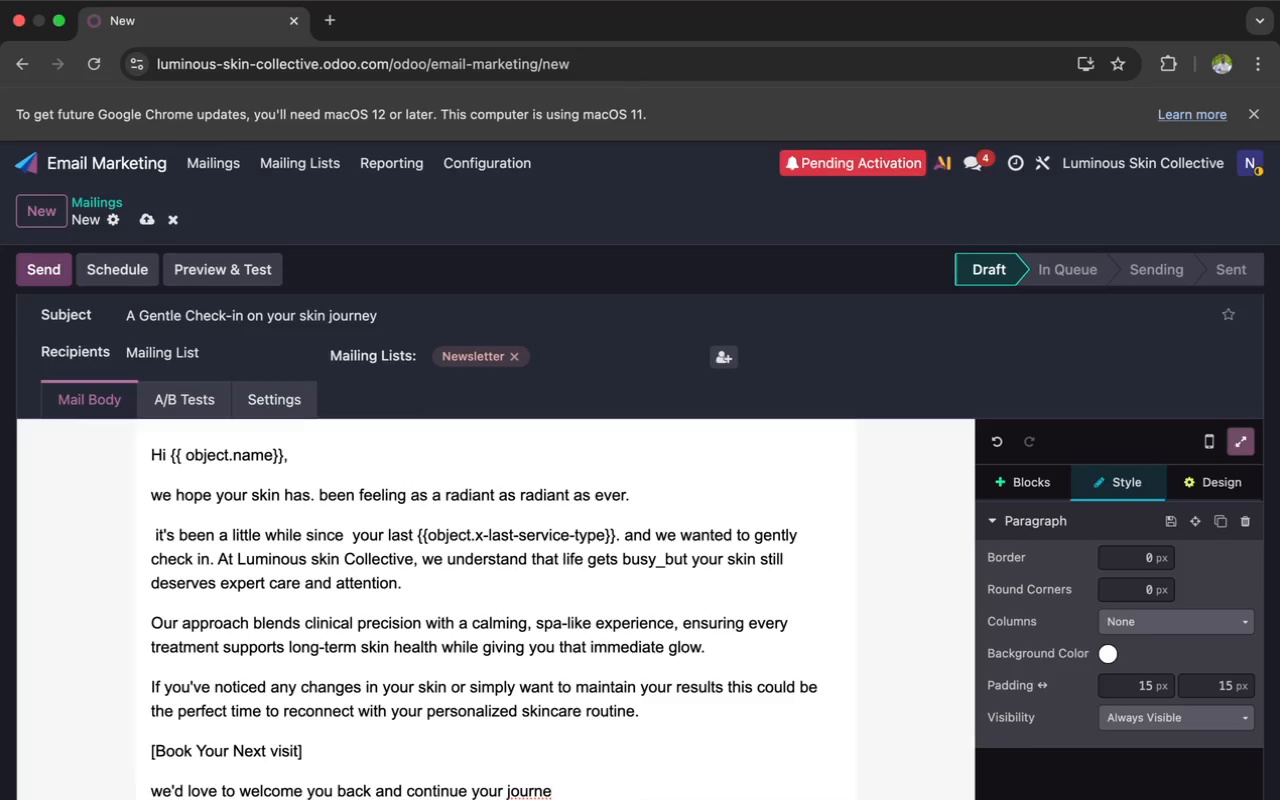 
key(Y)
 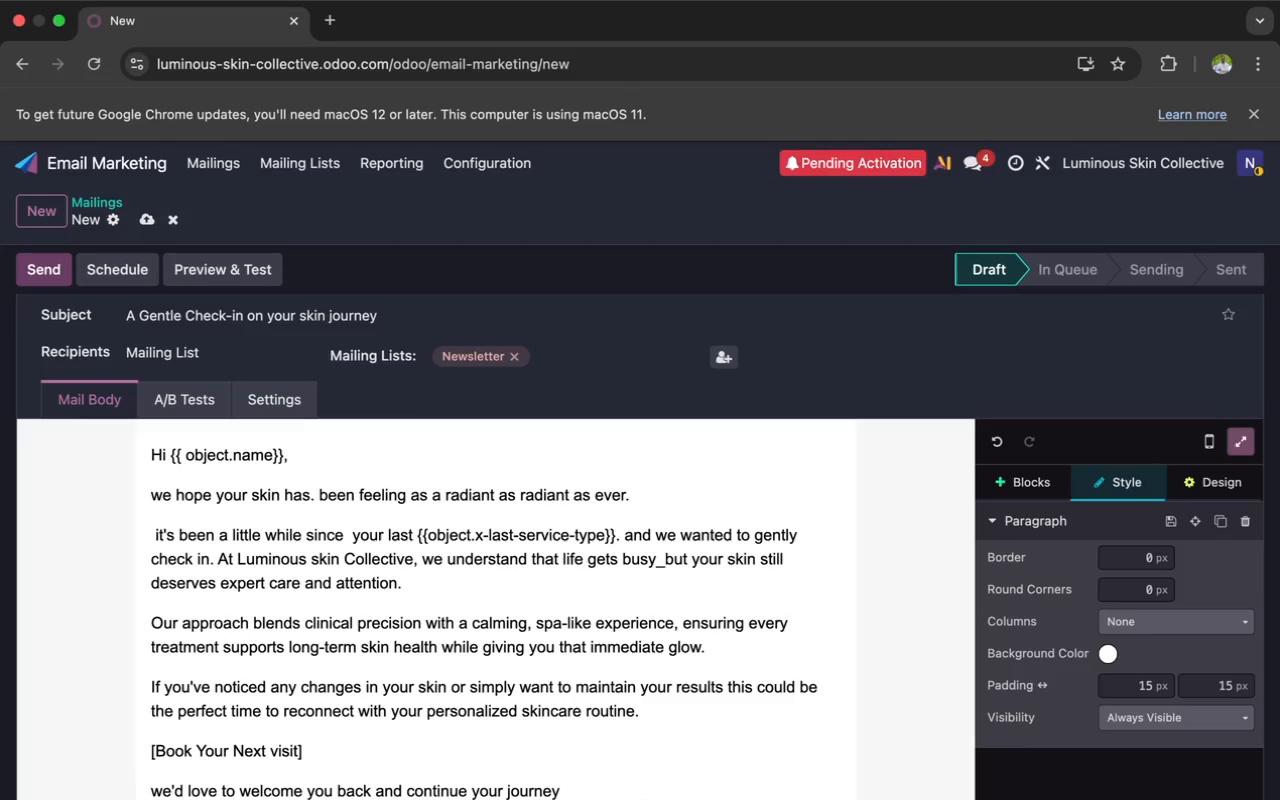 
hold_key(key=Space, duration=0.4)
 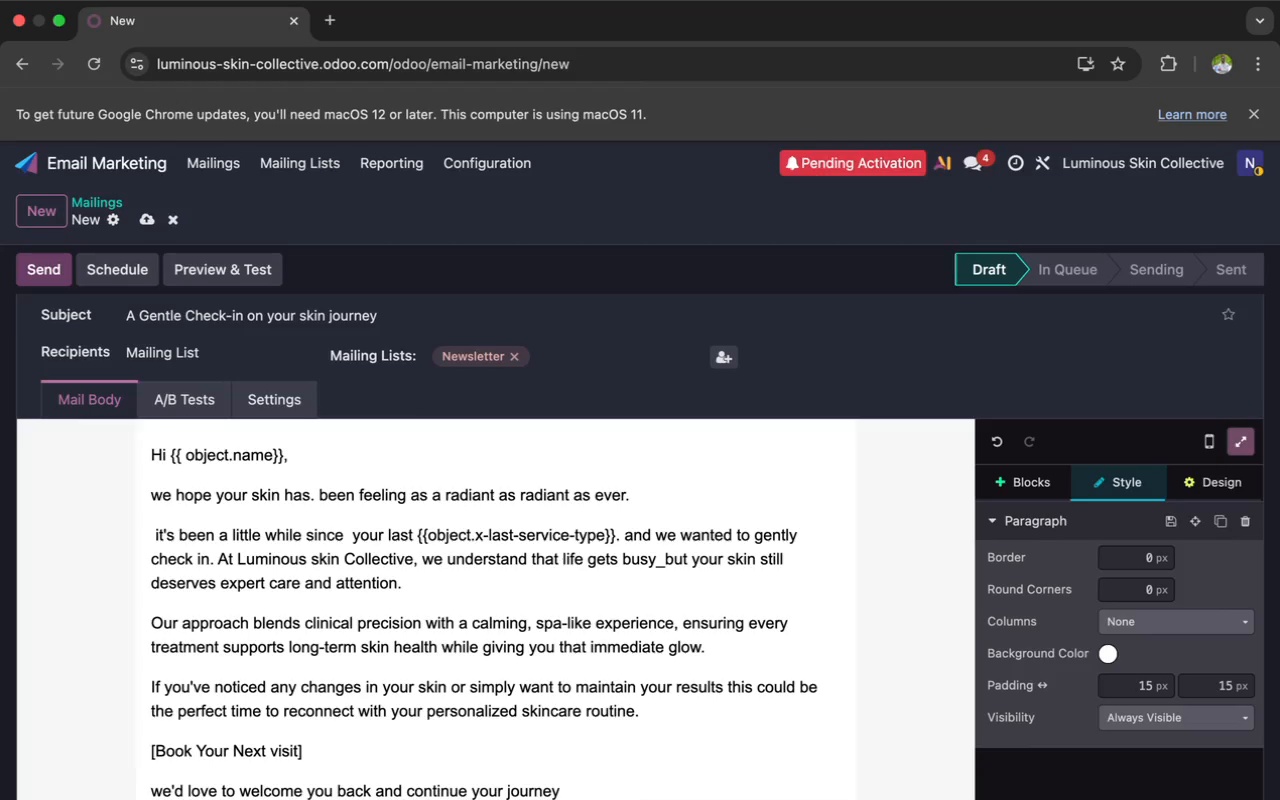 
wait(7.09)
 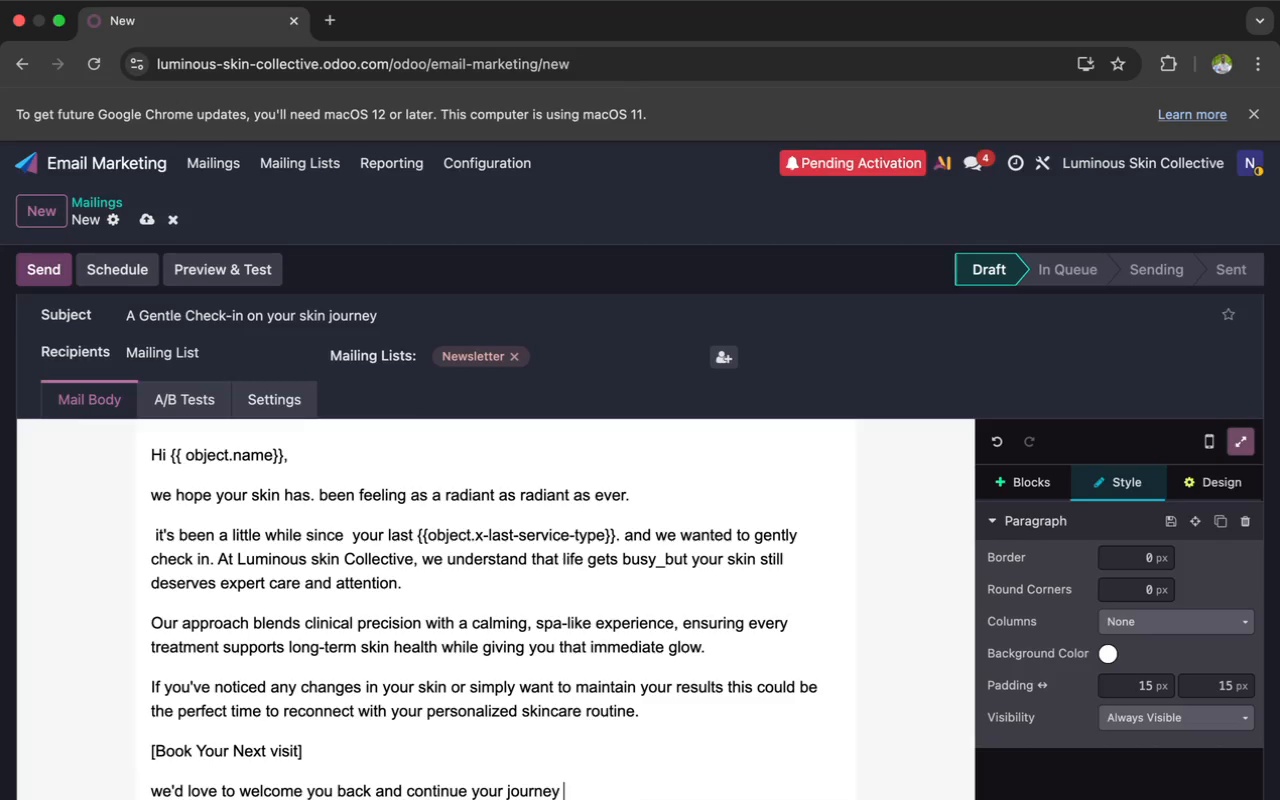 
type(toward)
 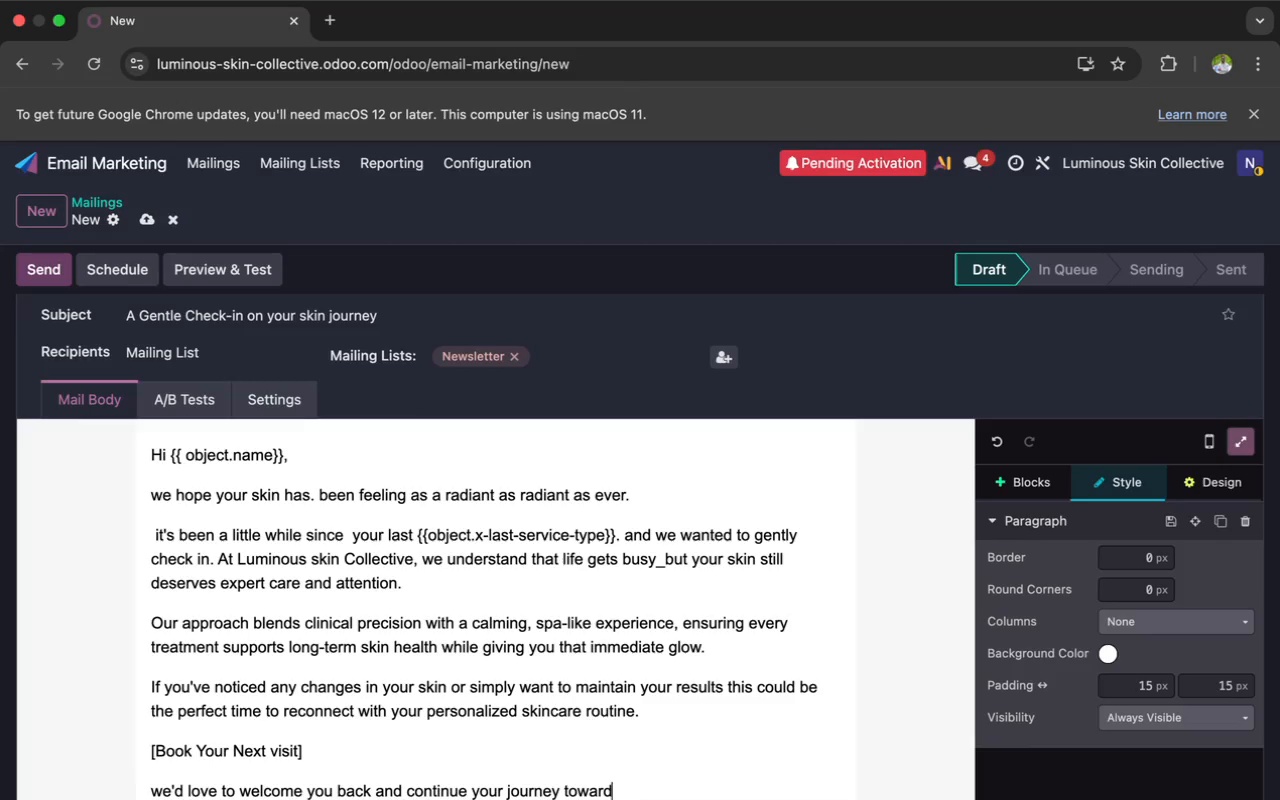 
wait(9.53)
 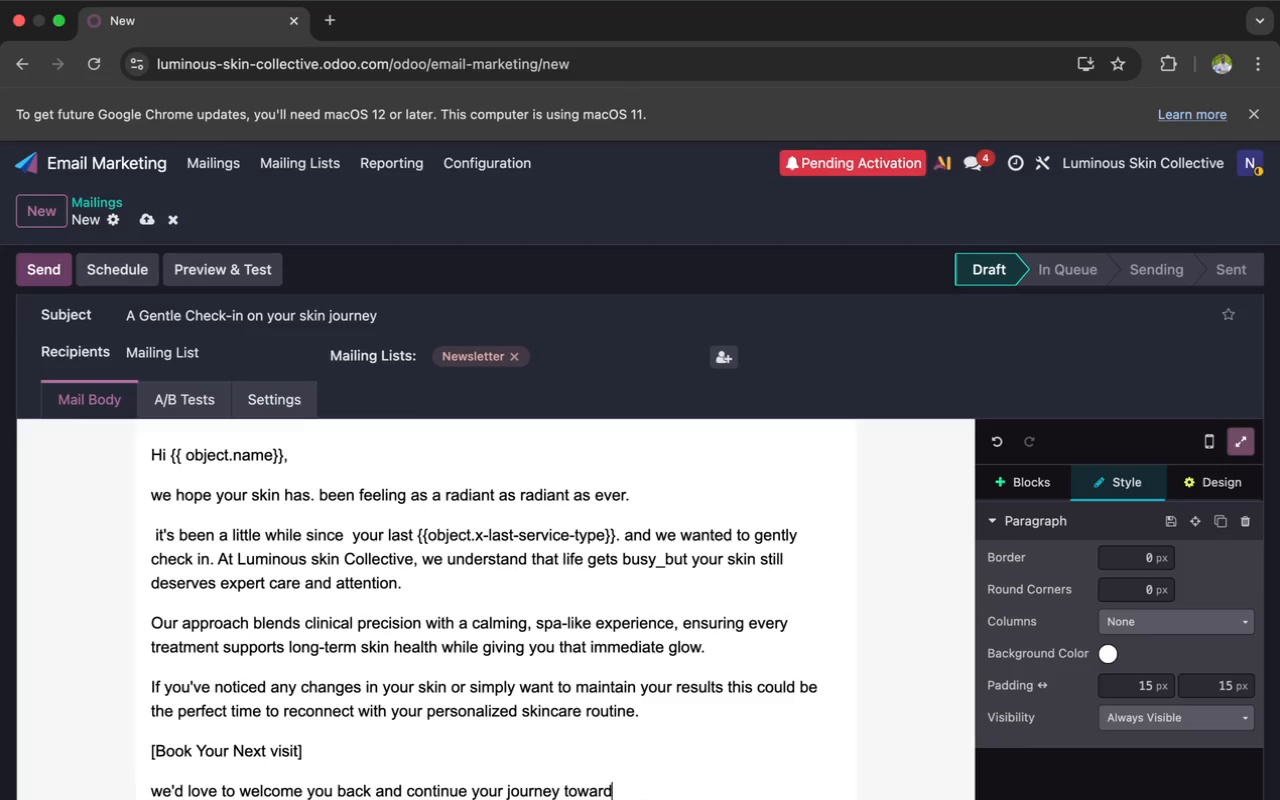 
type( he)
 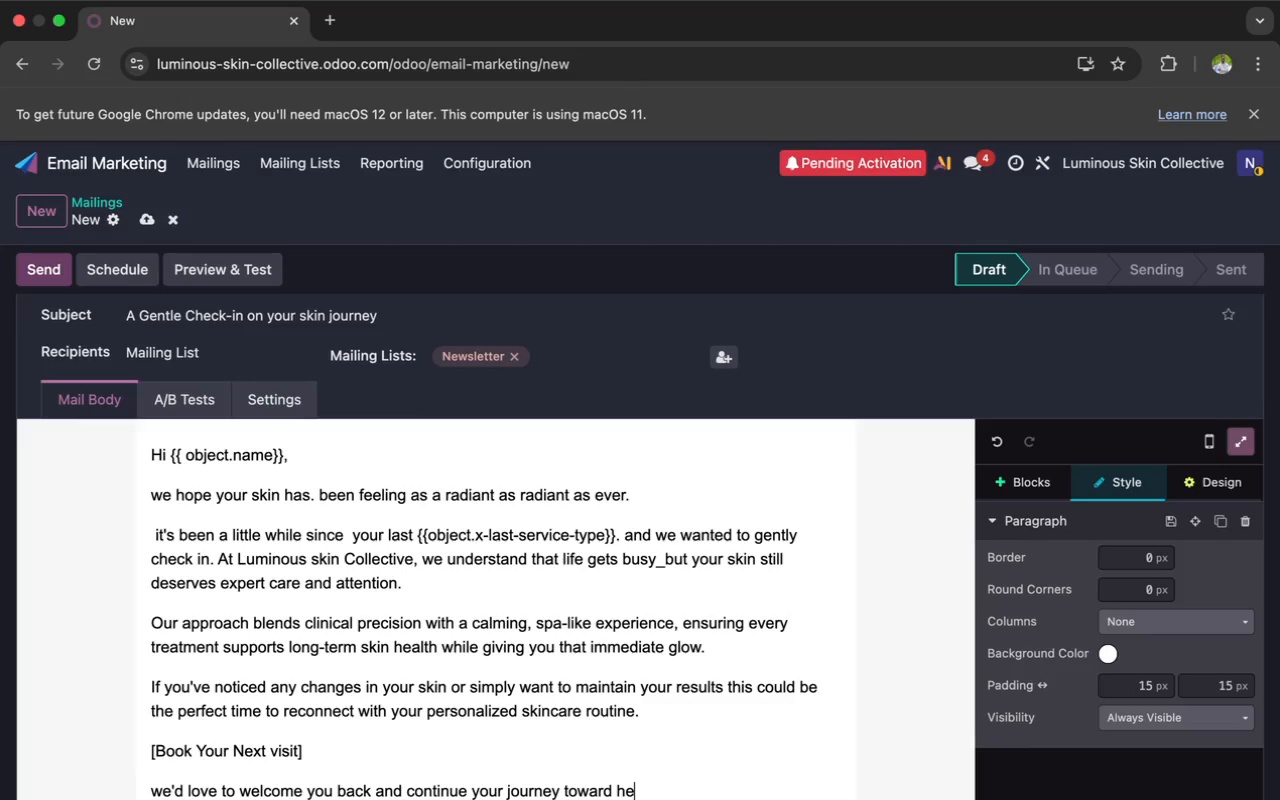 
type(al)
 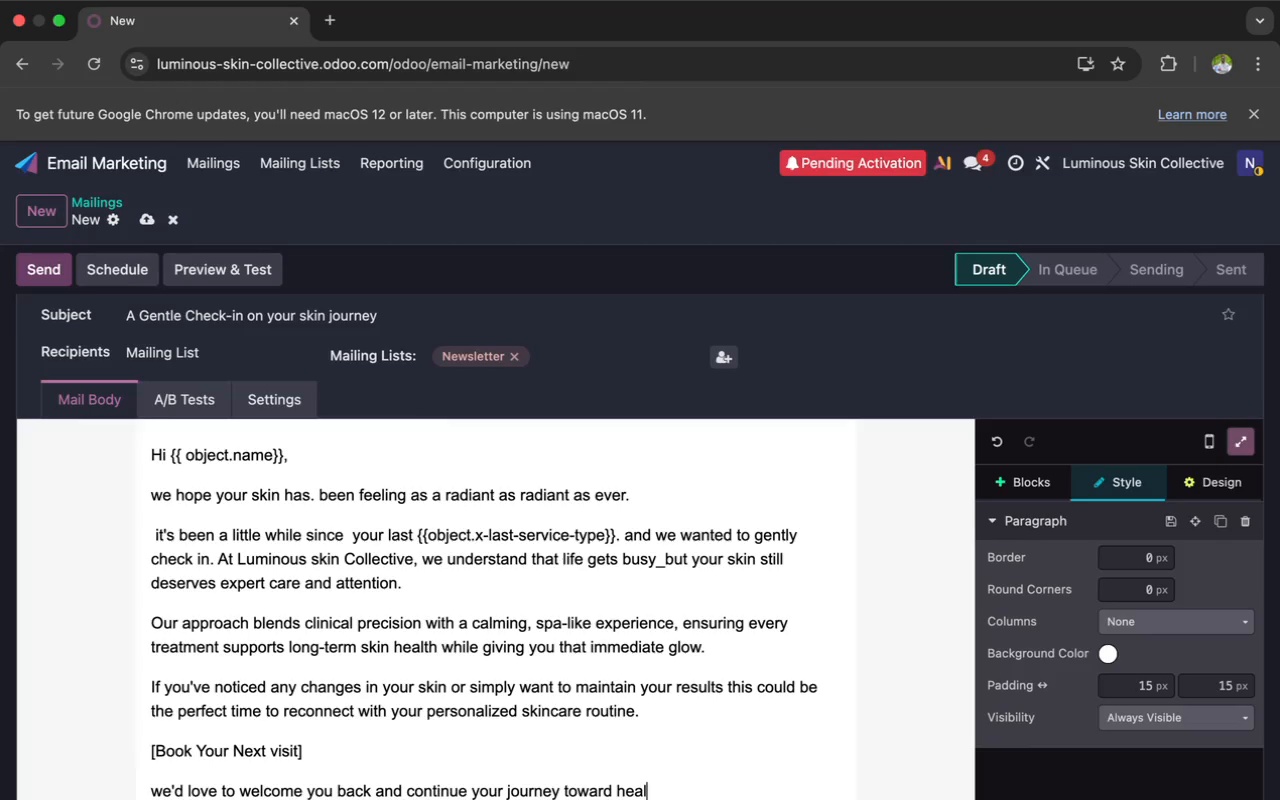 
wait(15.43)
 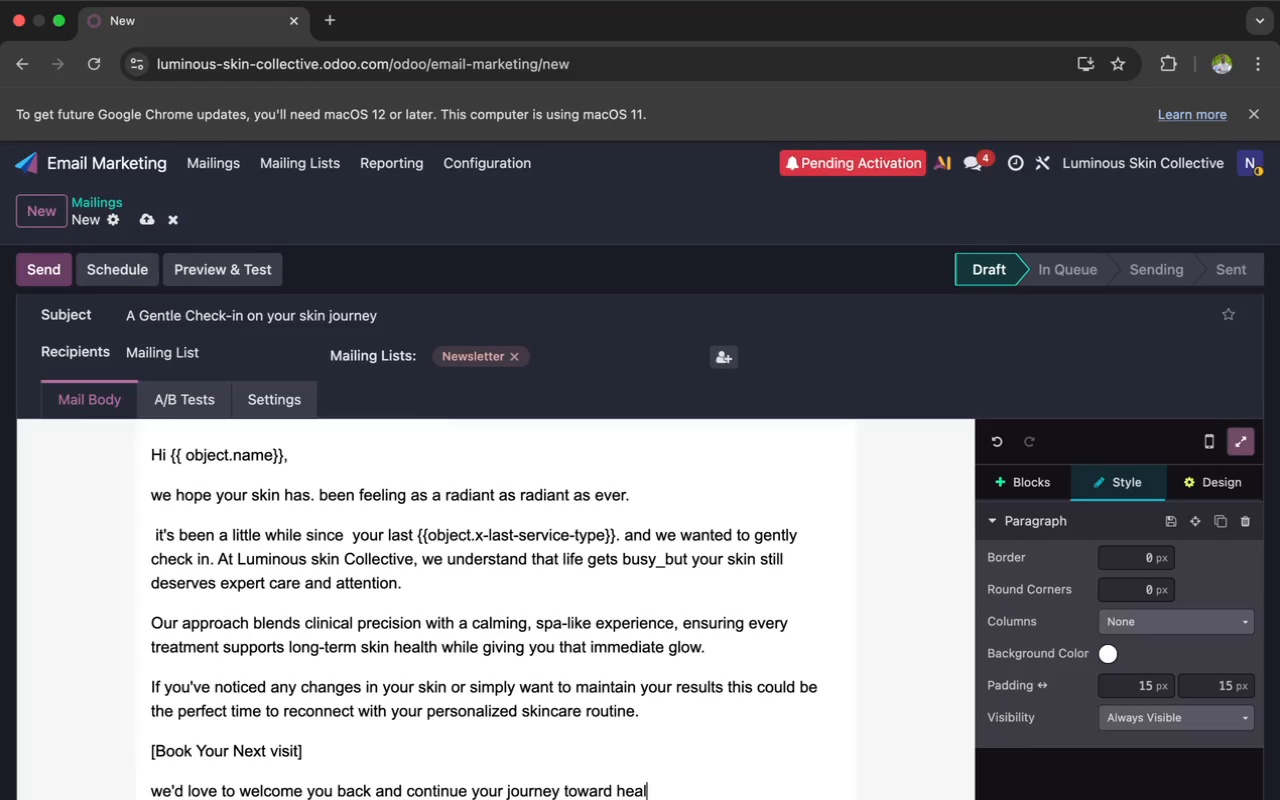 
key(H)
 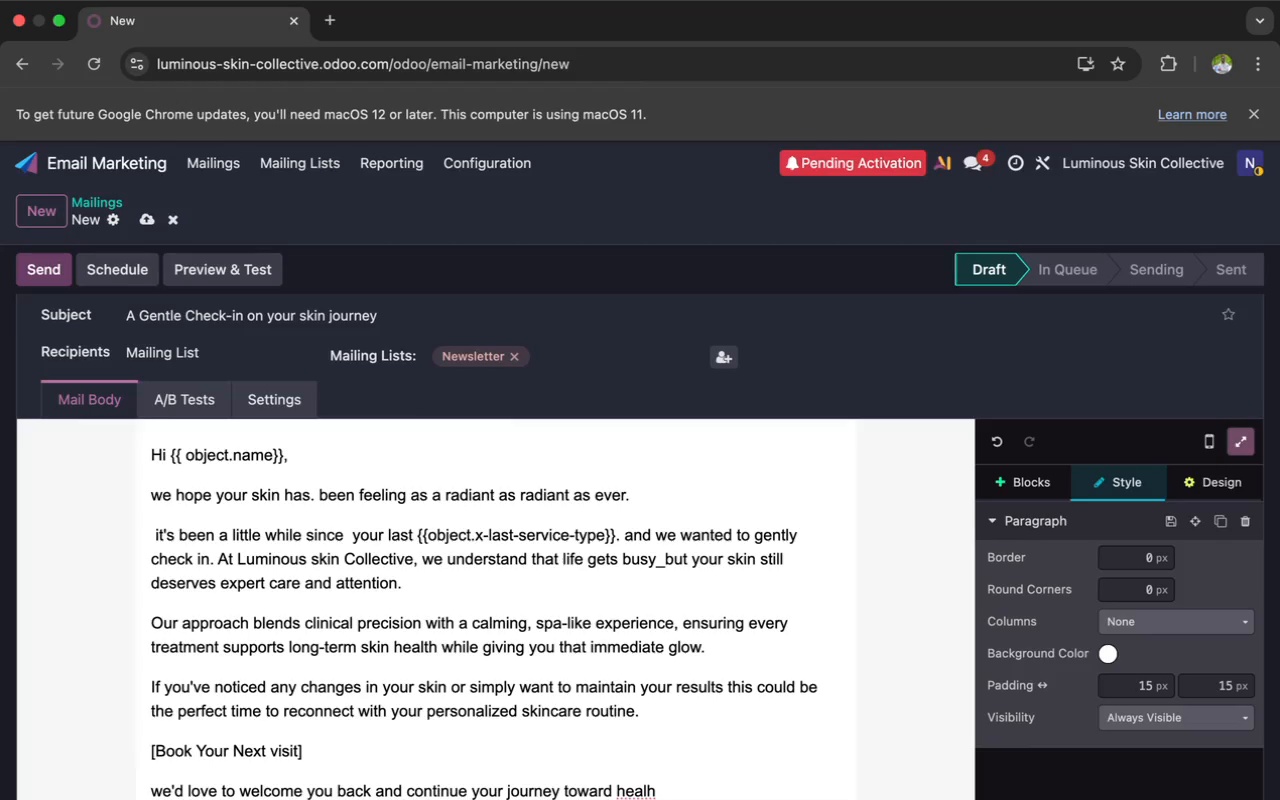 
key(Y)
 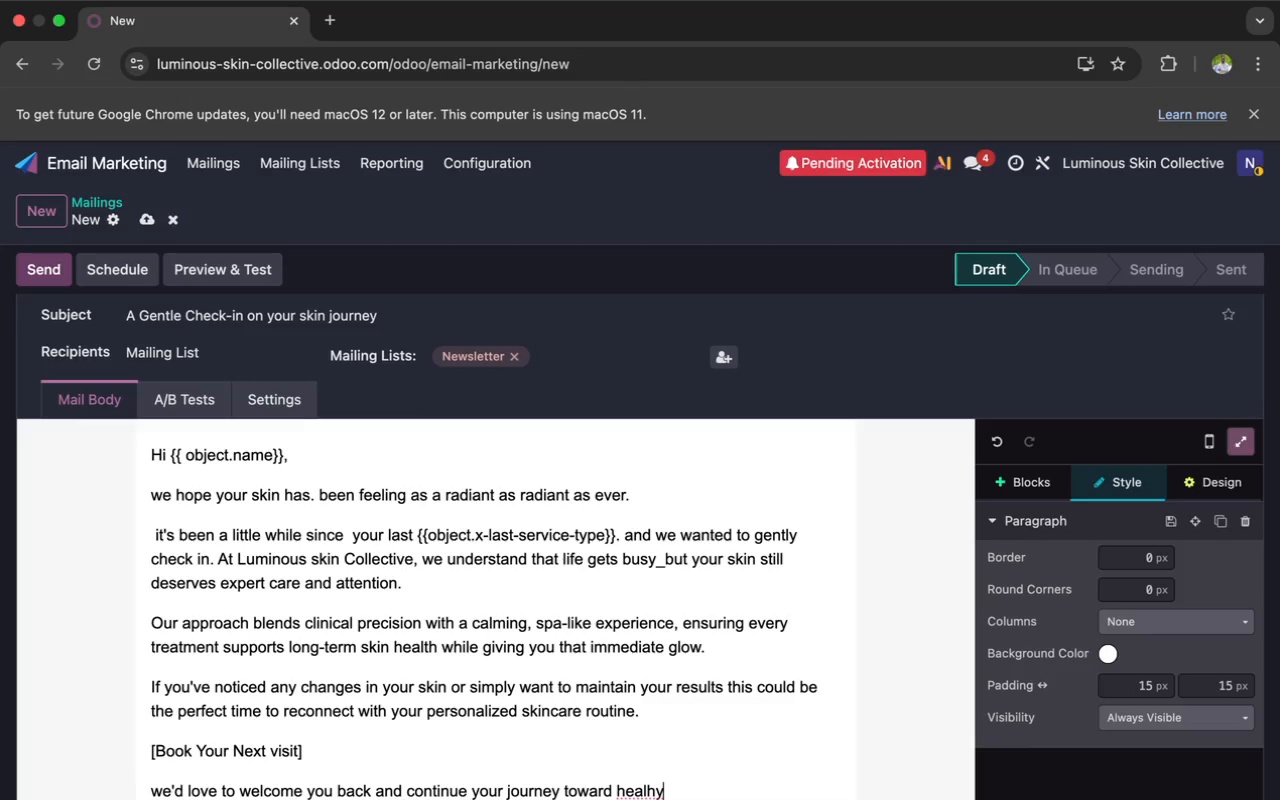 
key(Backspace)
key(Backspace)
type(thy )
key(Backspace)
 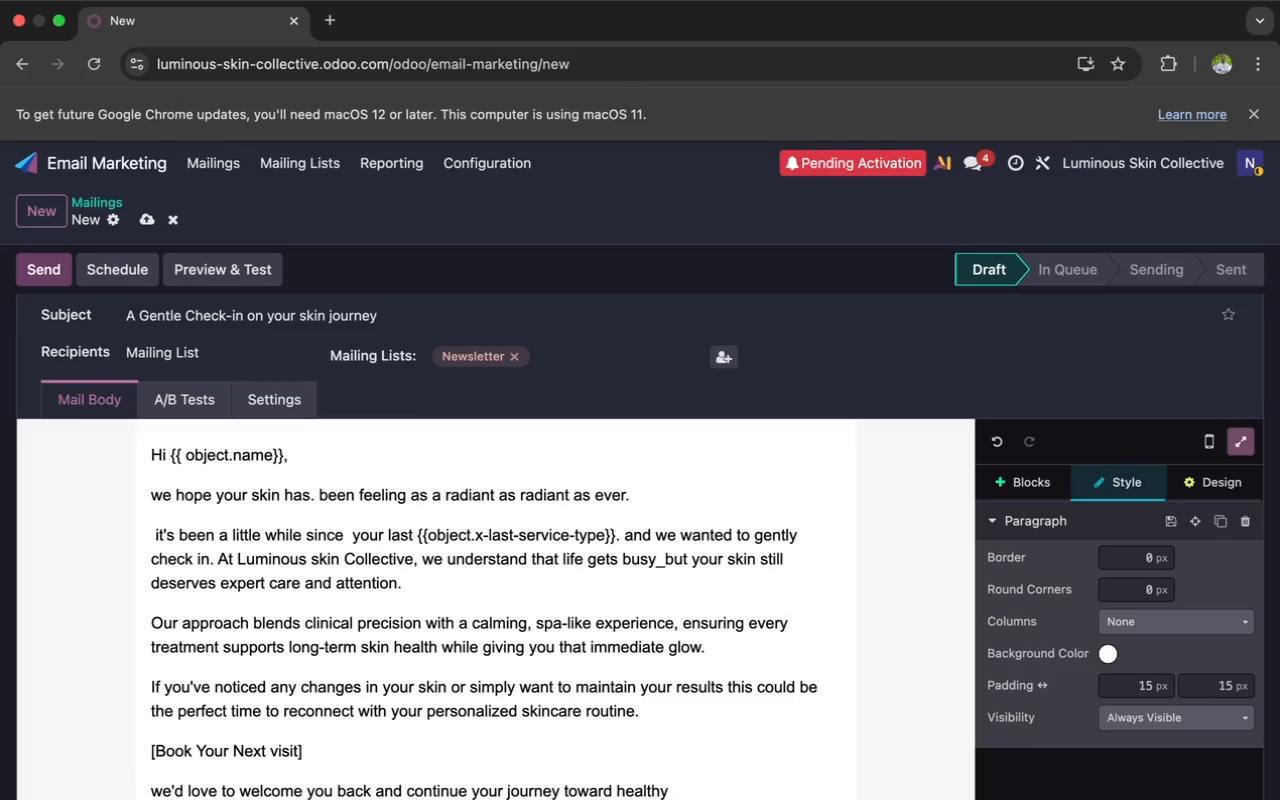 
key(Quote)
 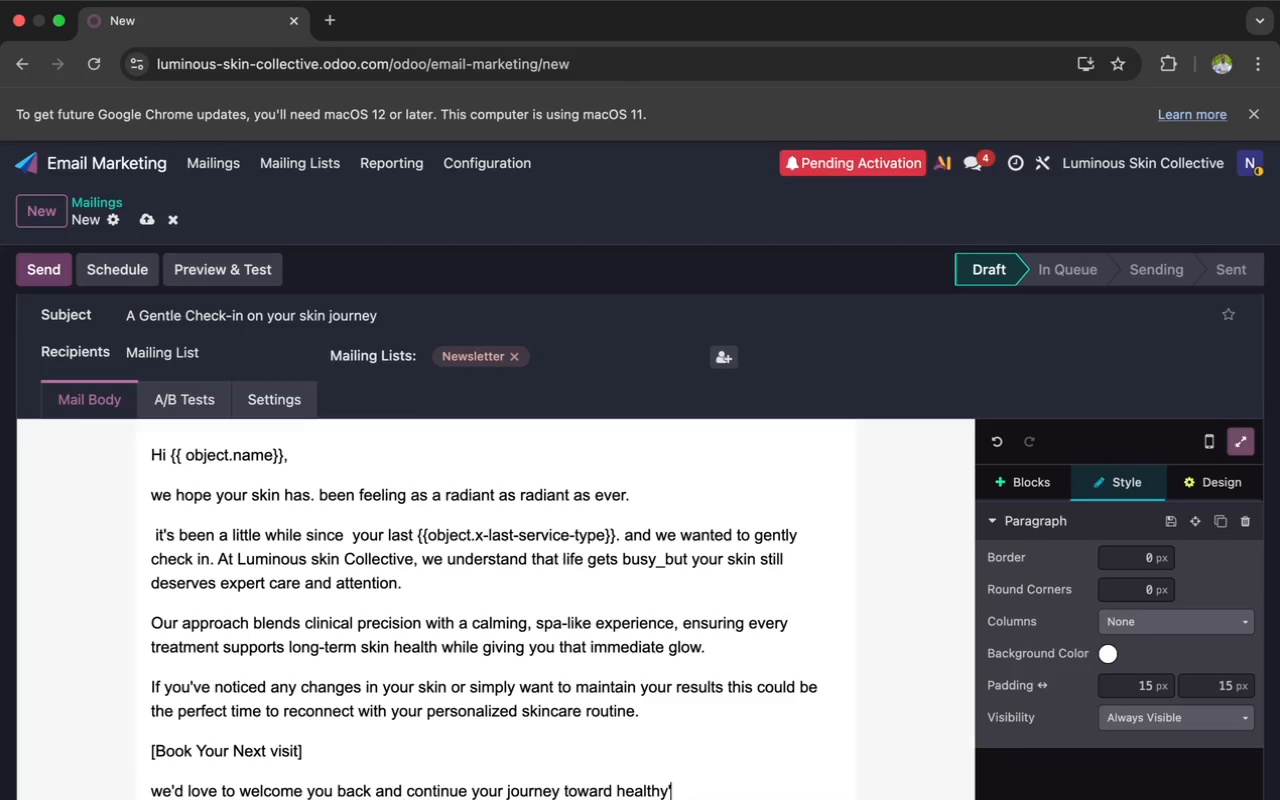 
key(Backspace)
 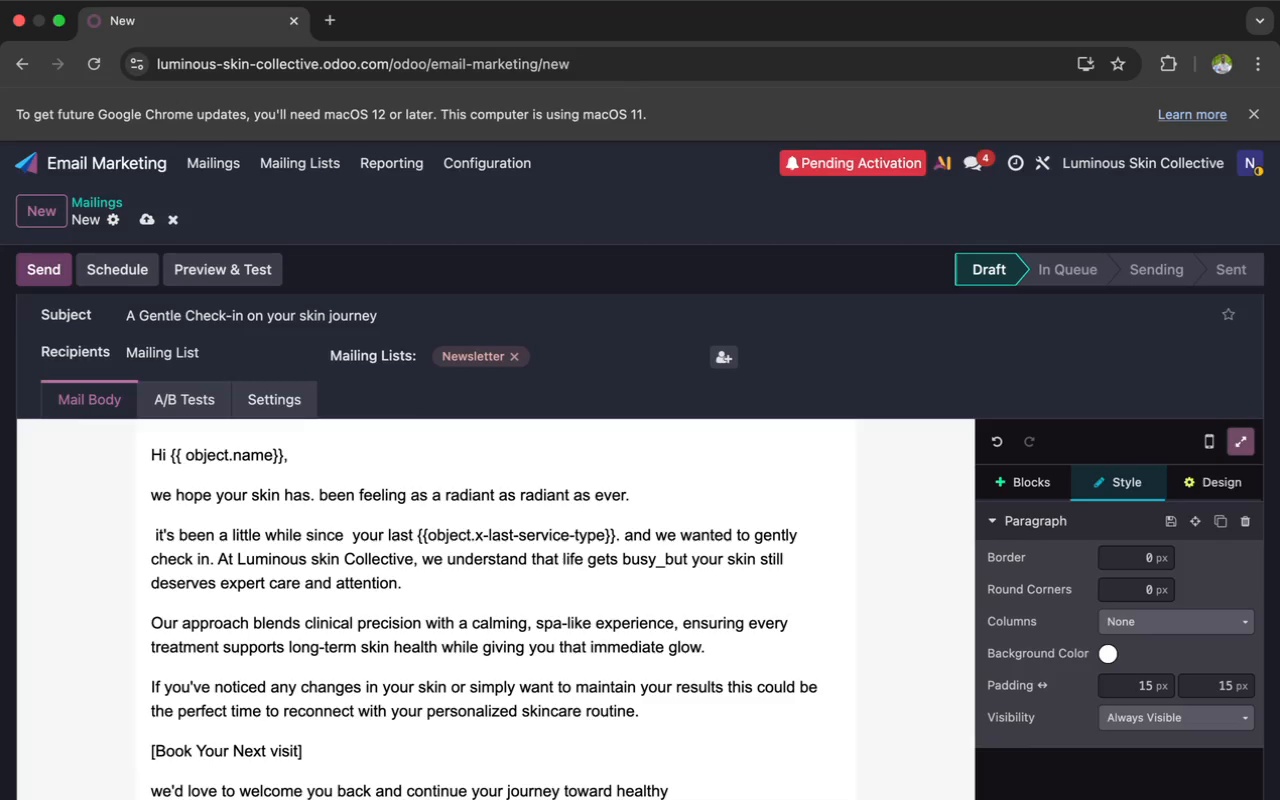 
key(Semicolon)
 